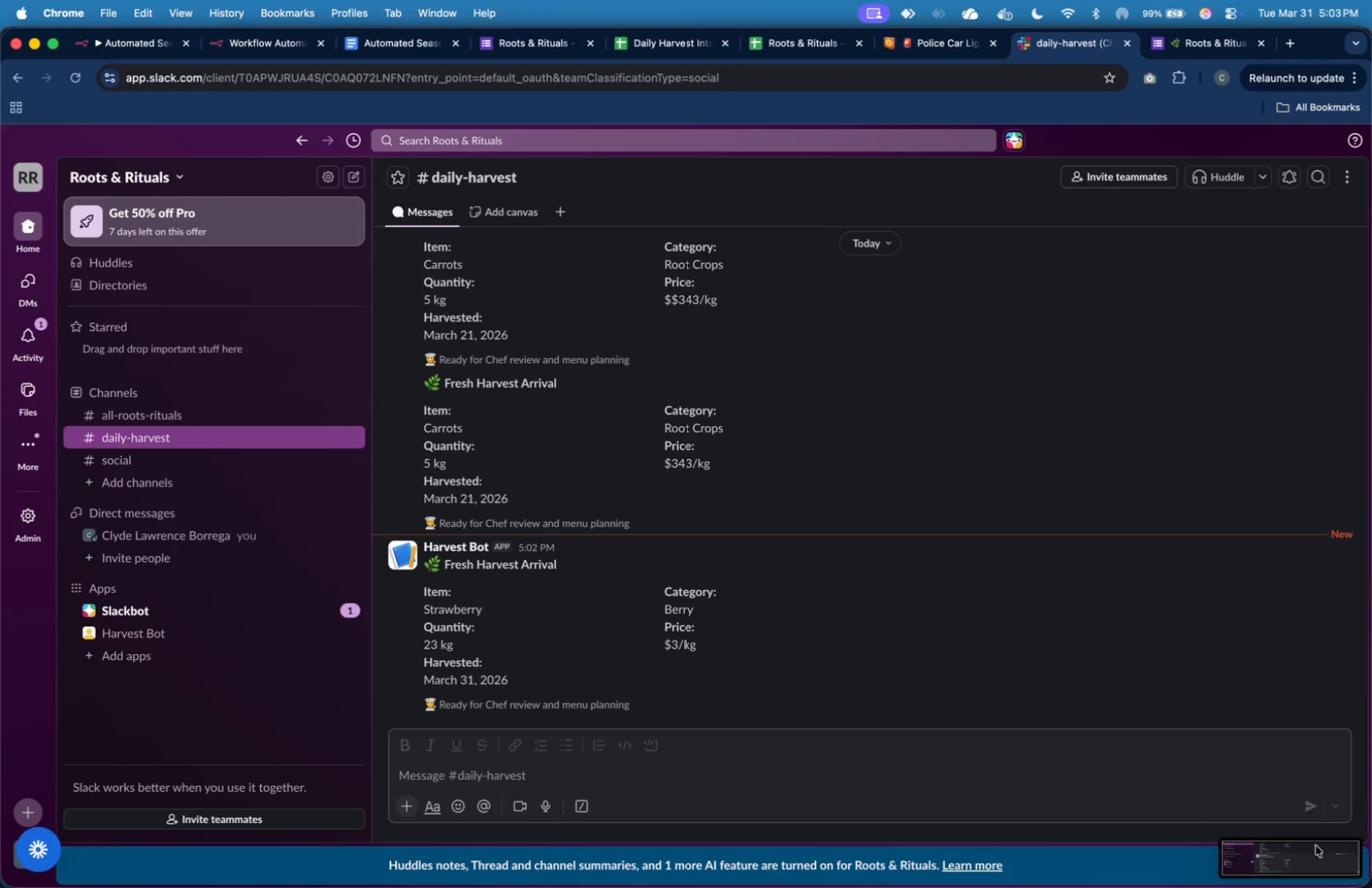 
left_click([1316, 856])
 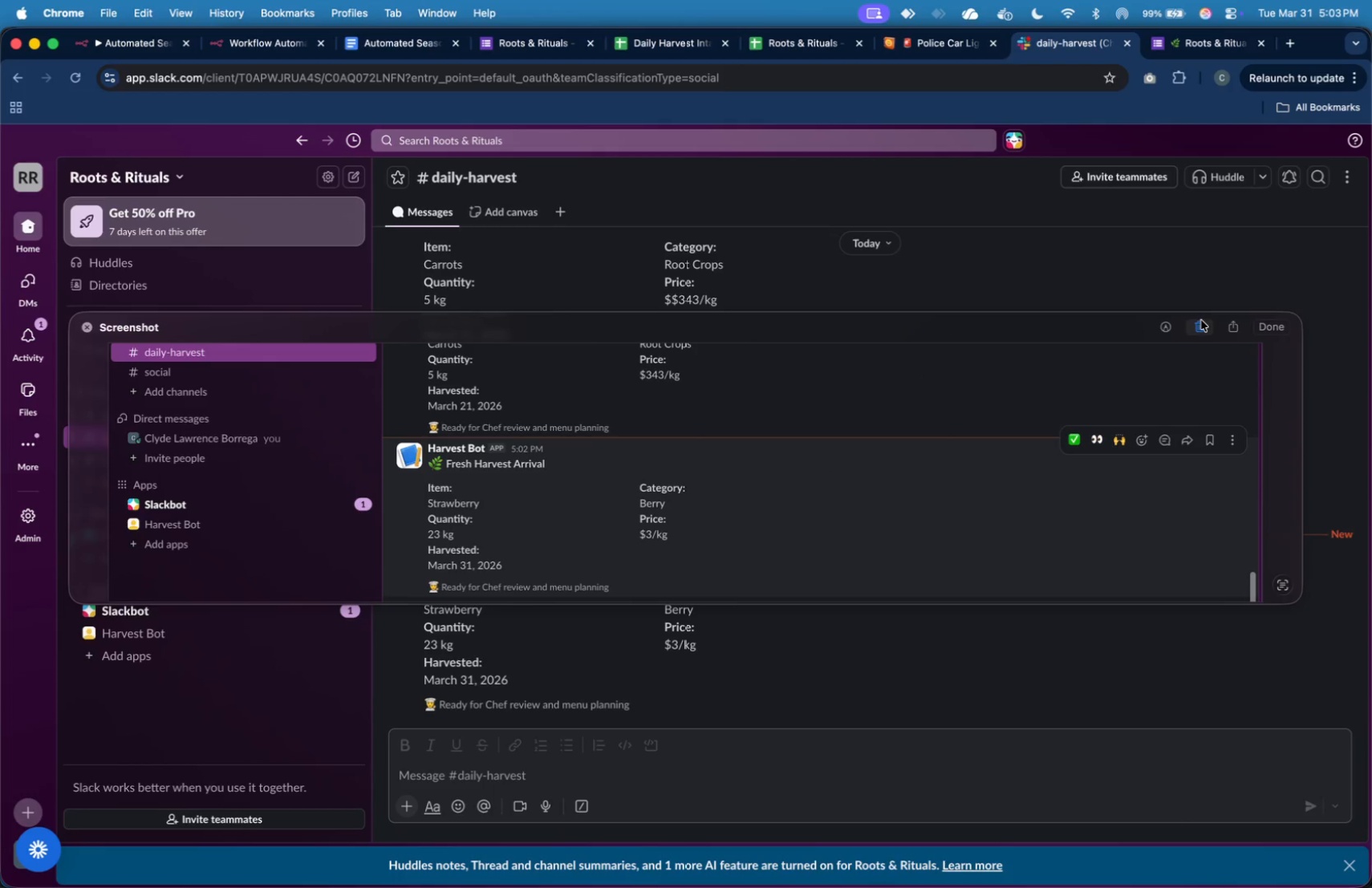 
wait(5.86)
 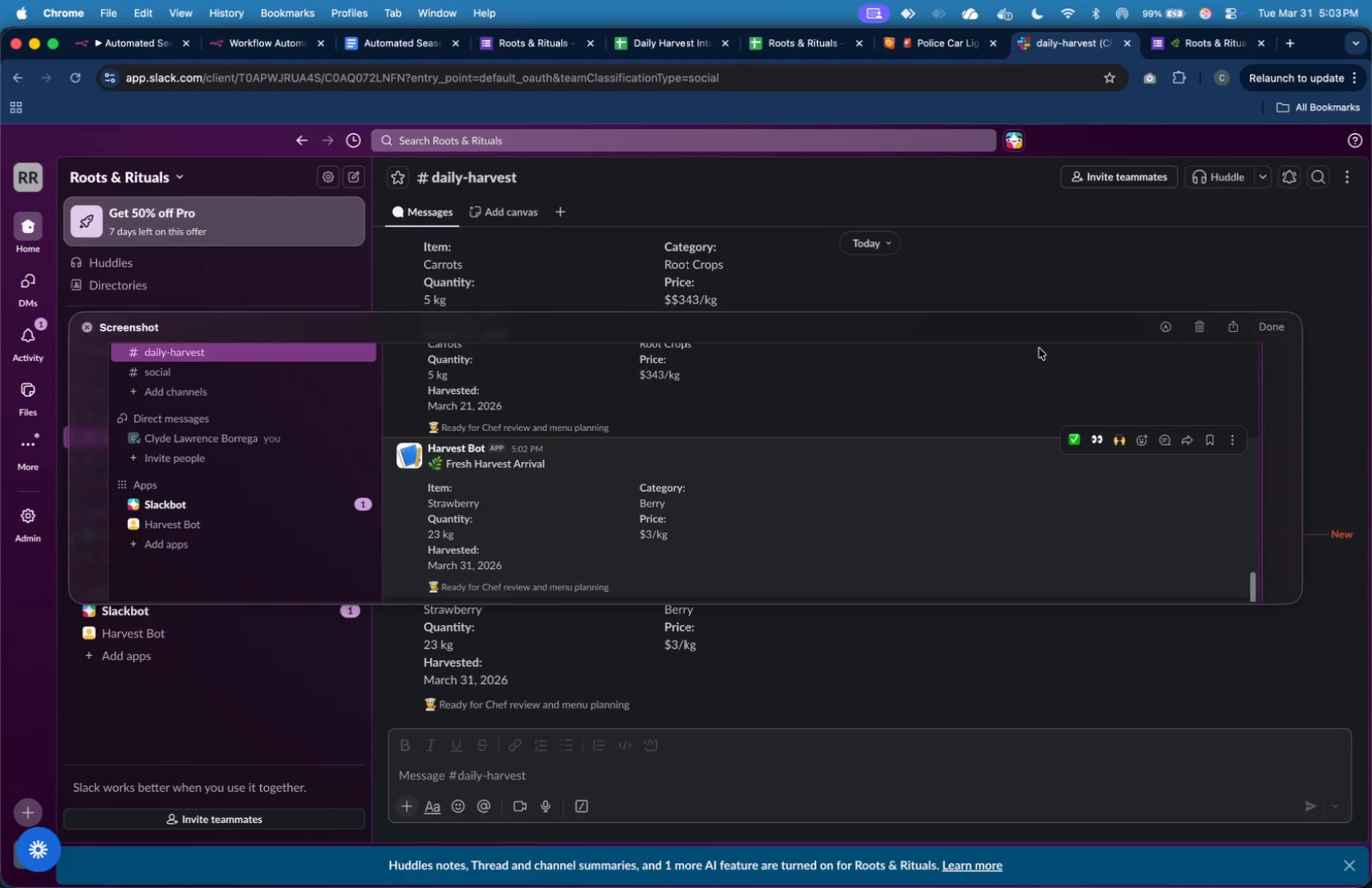 
left_click_drag(start_coordinate=[1005, 331], to_coordinate=[1030, 186])
 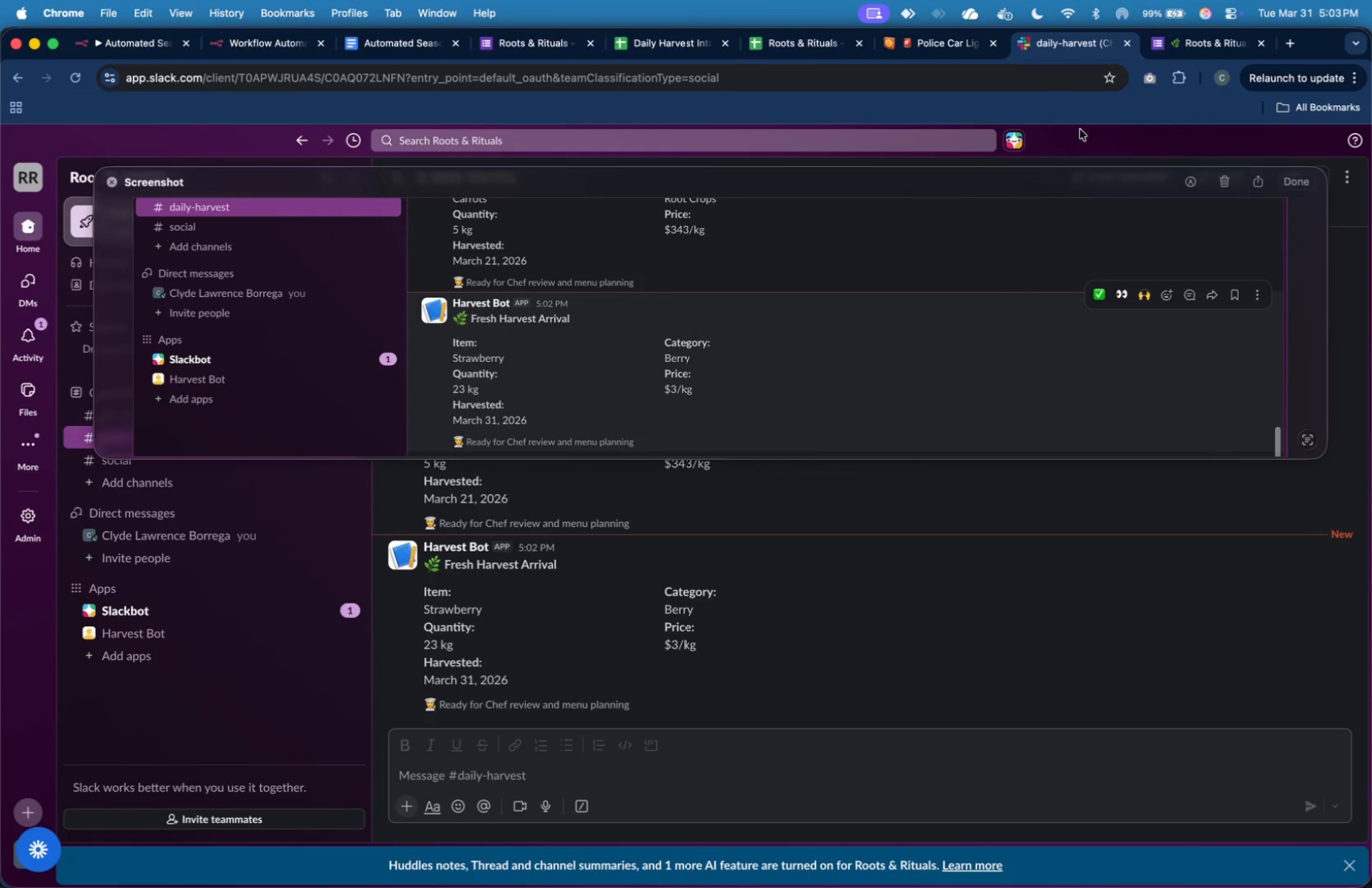 
left_click([373, 39])
 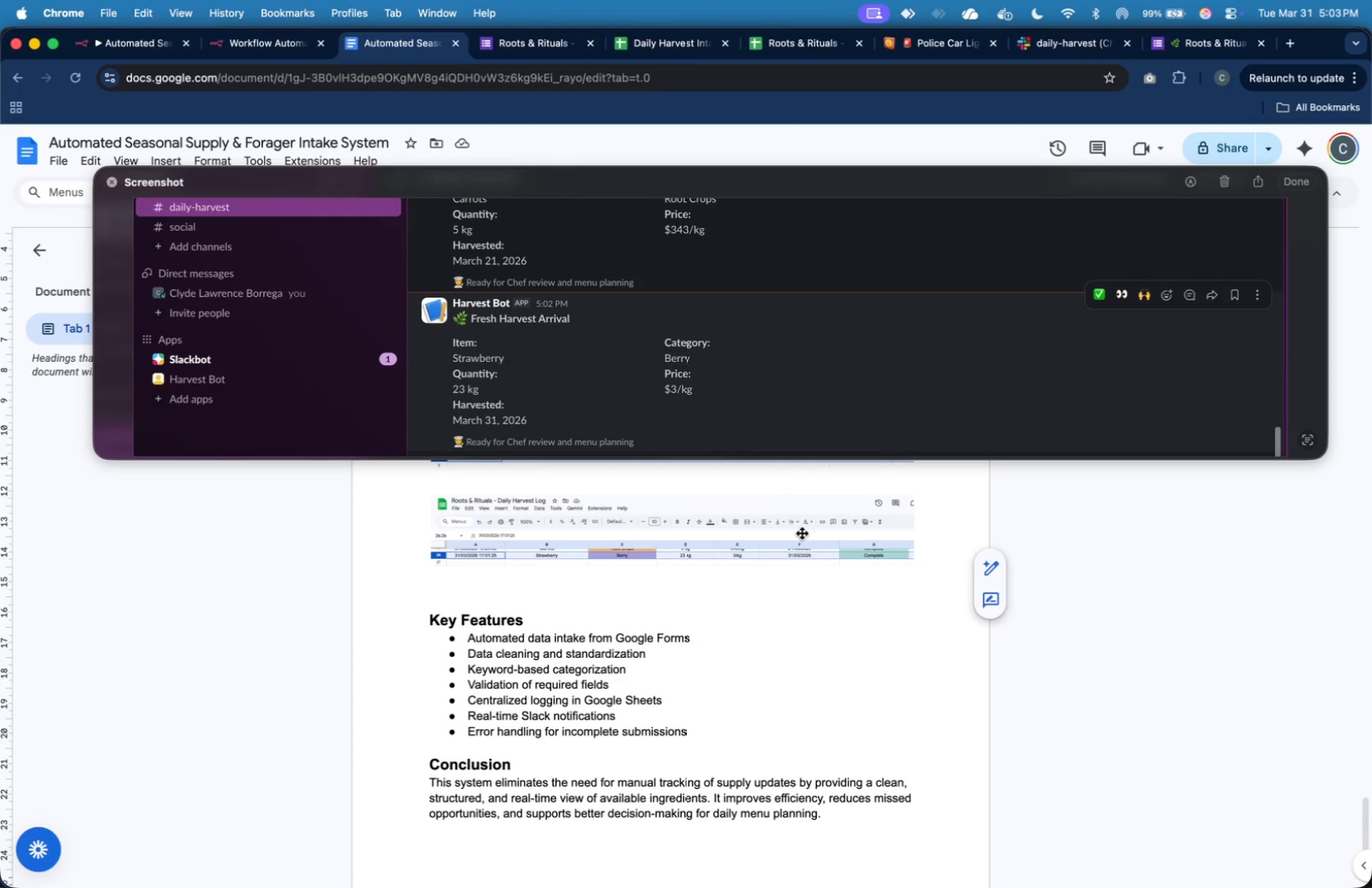 
key(Meta+V)
 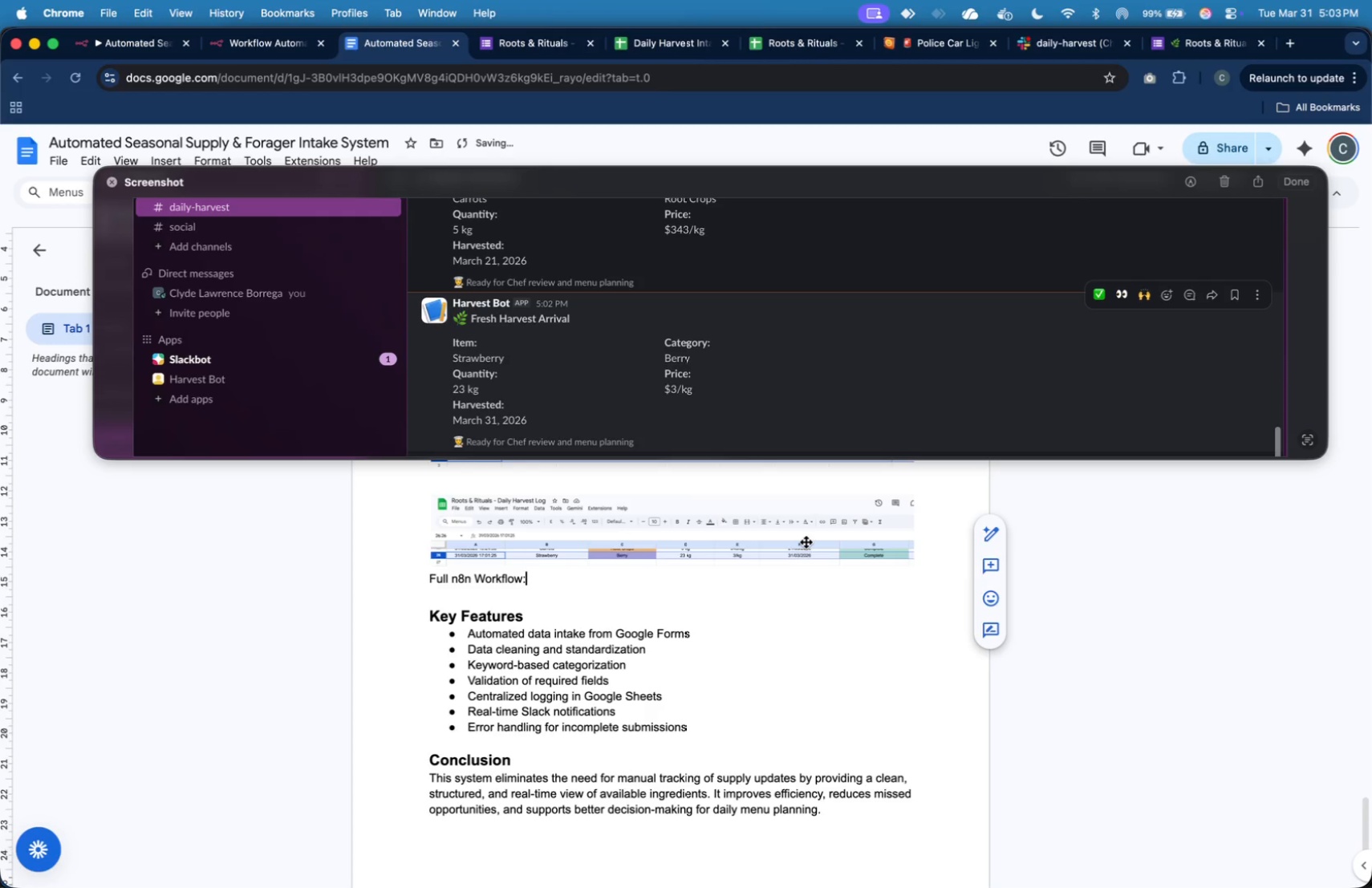 
key(Meta+Z)
 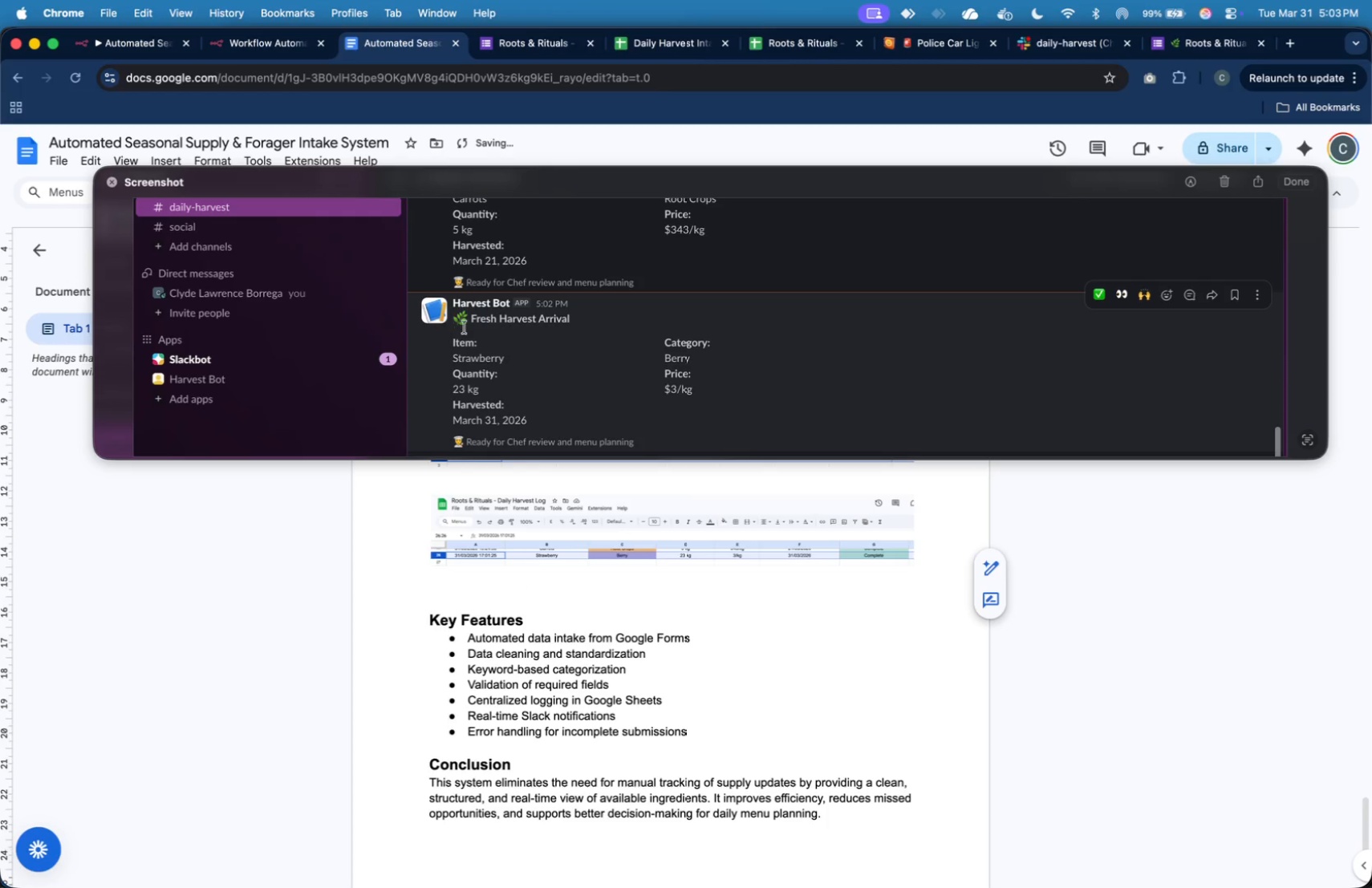 
left_click([530, 288])
 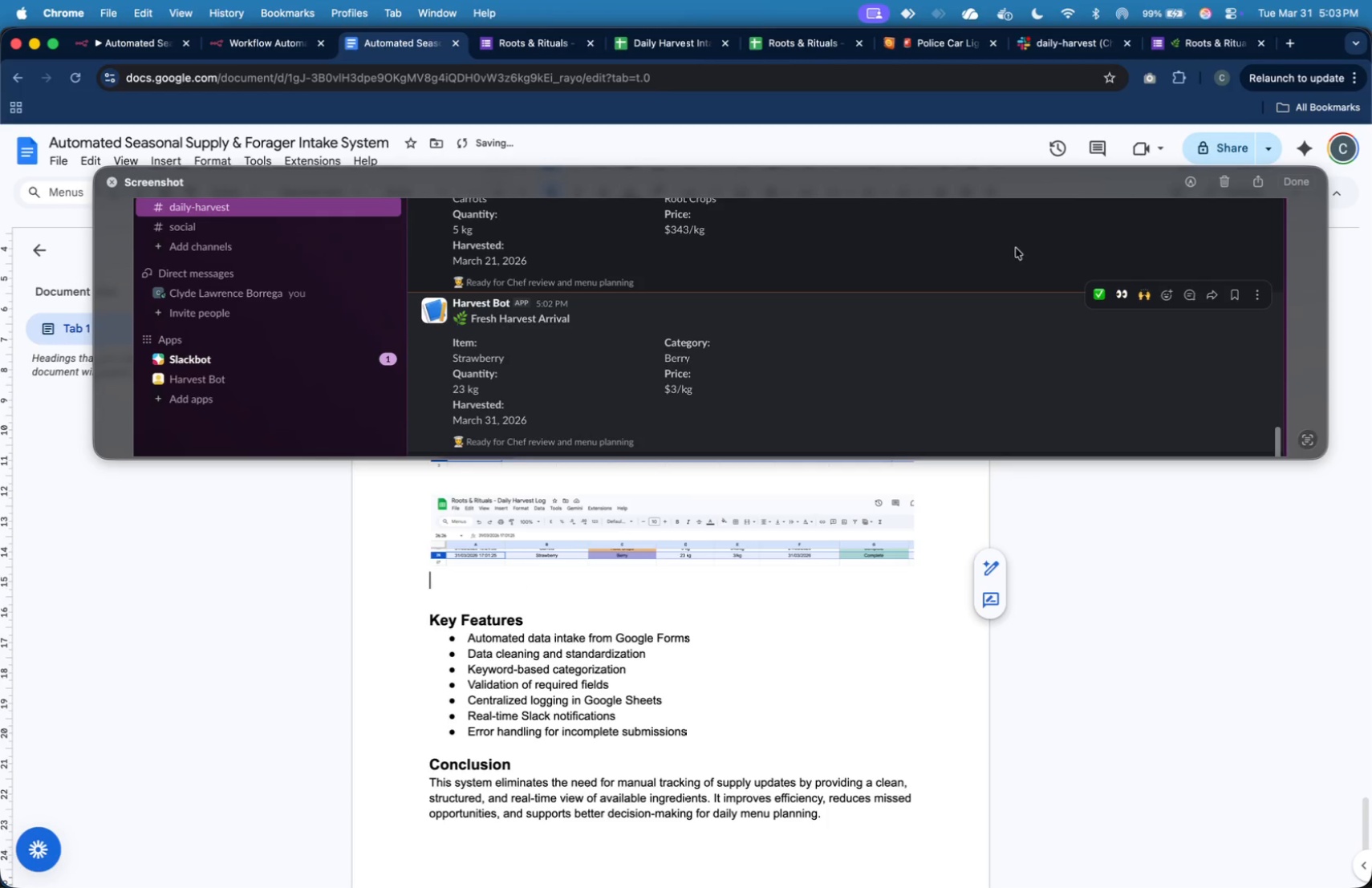 
left_click_drag(start_coordinate=[1013, 270], to_coordinate=[886, 433])
 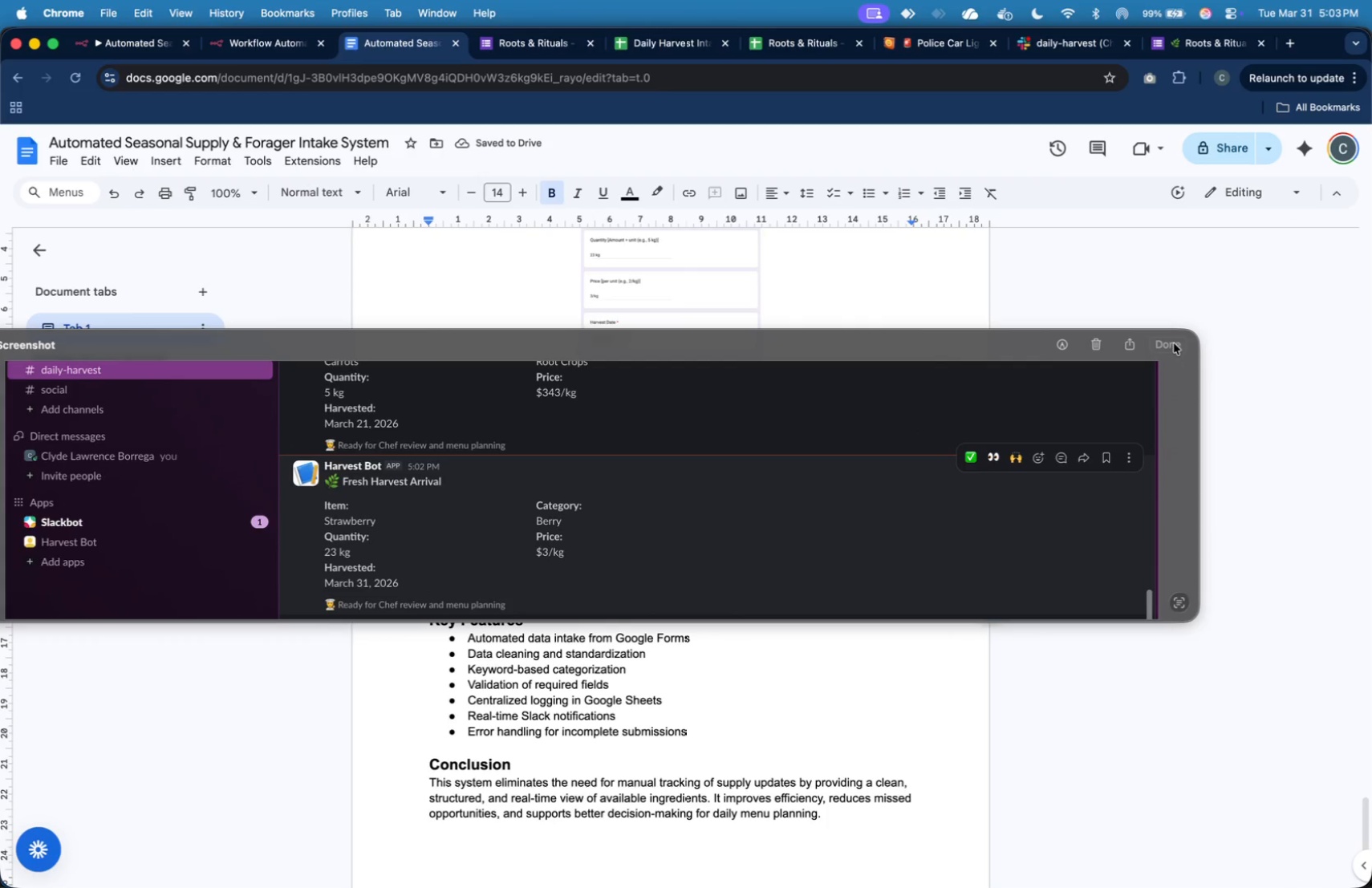 
left_click([1174, 343])
 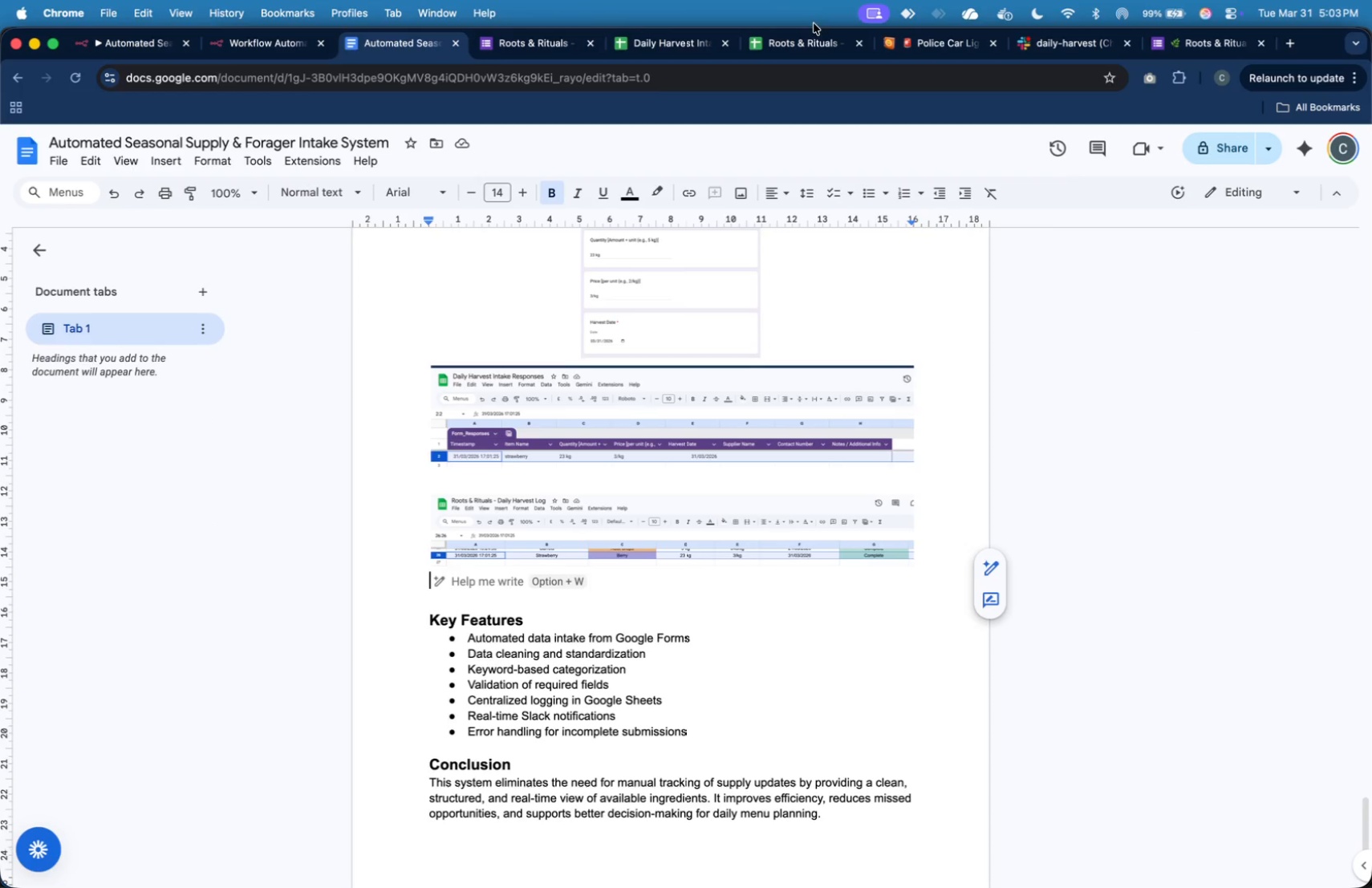 
left_click([1101, 38])
 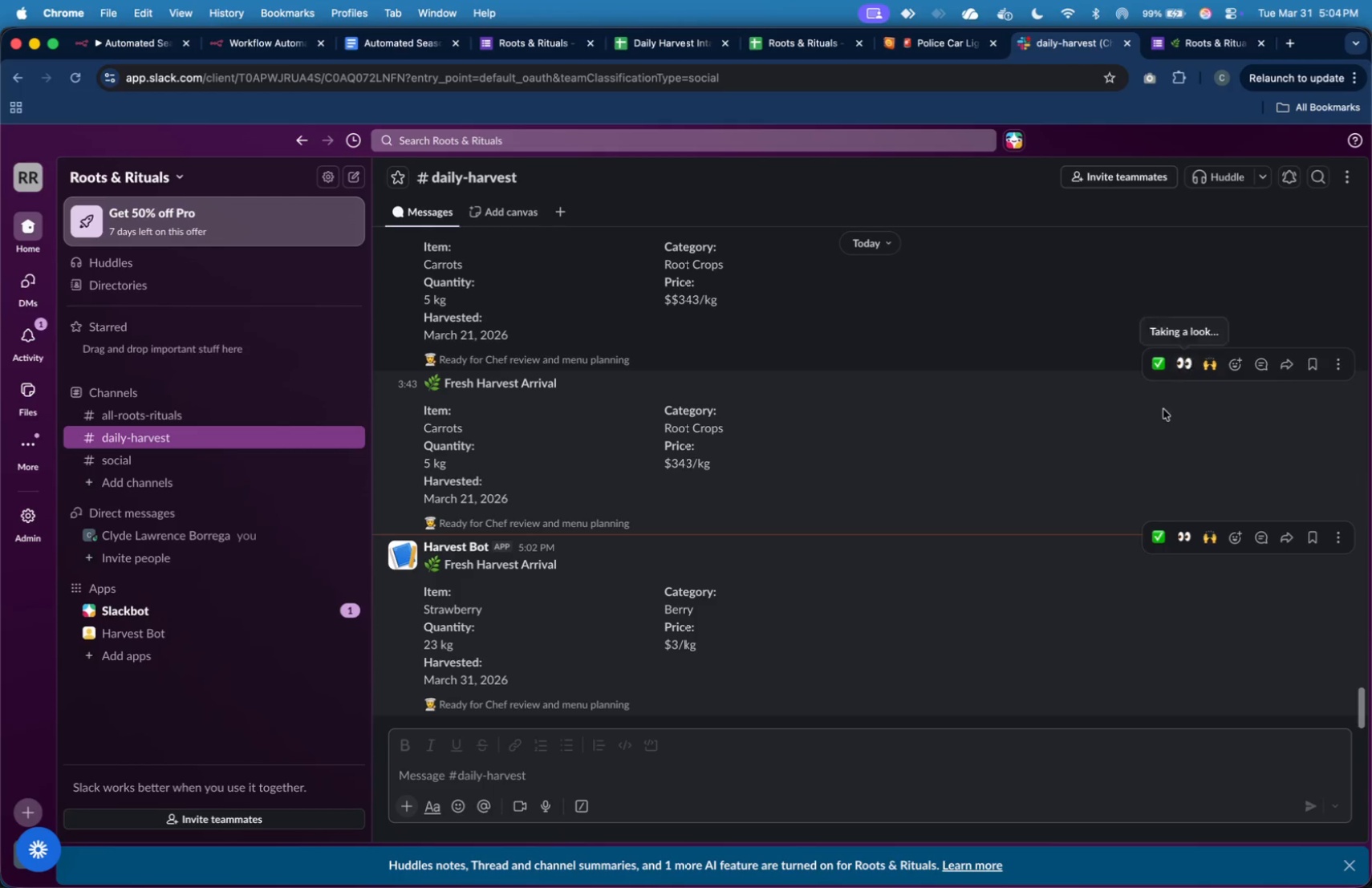 
left_click([1048, 569])
 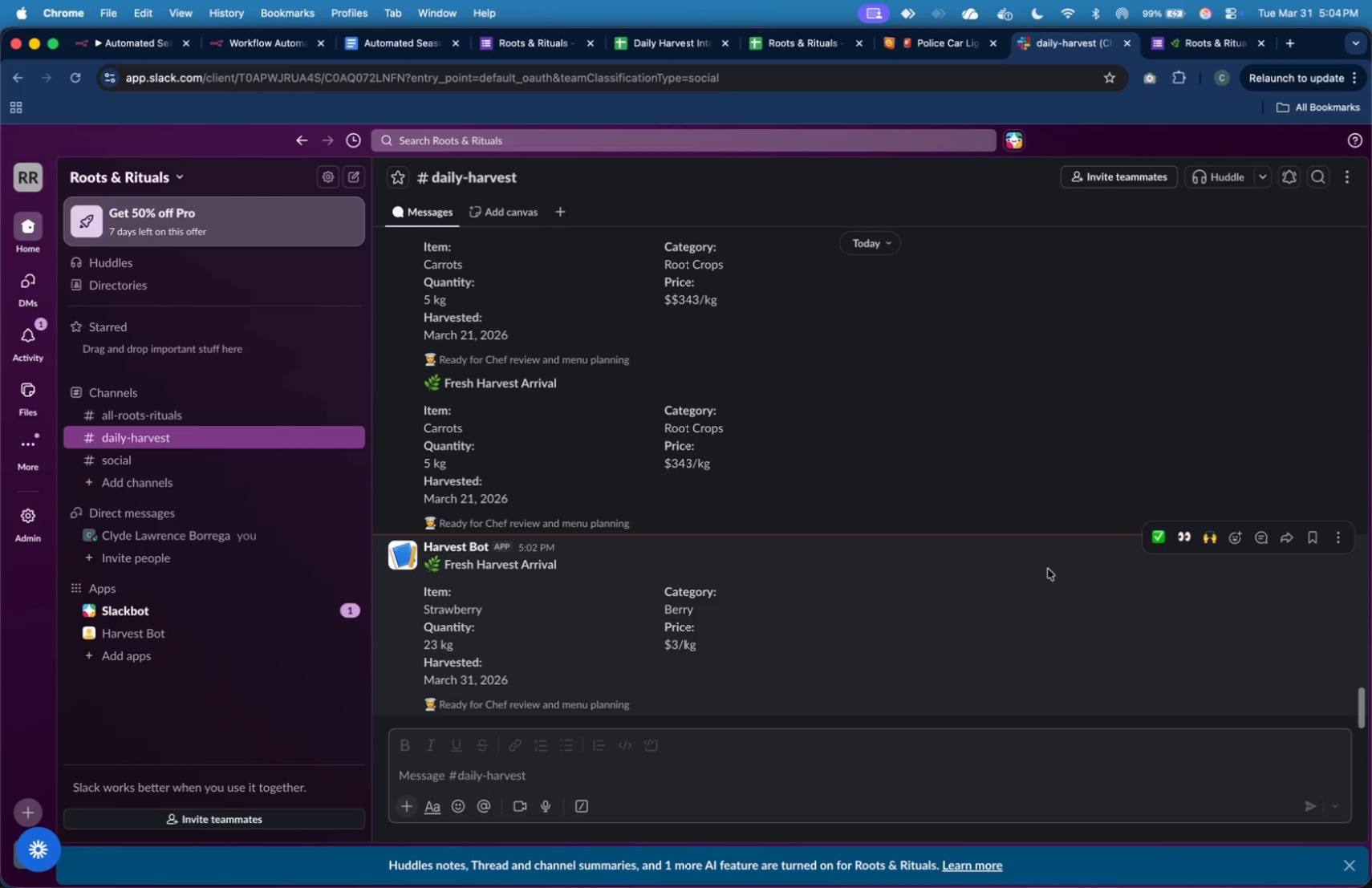 
key(Meta+Shift+4)
 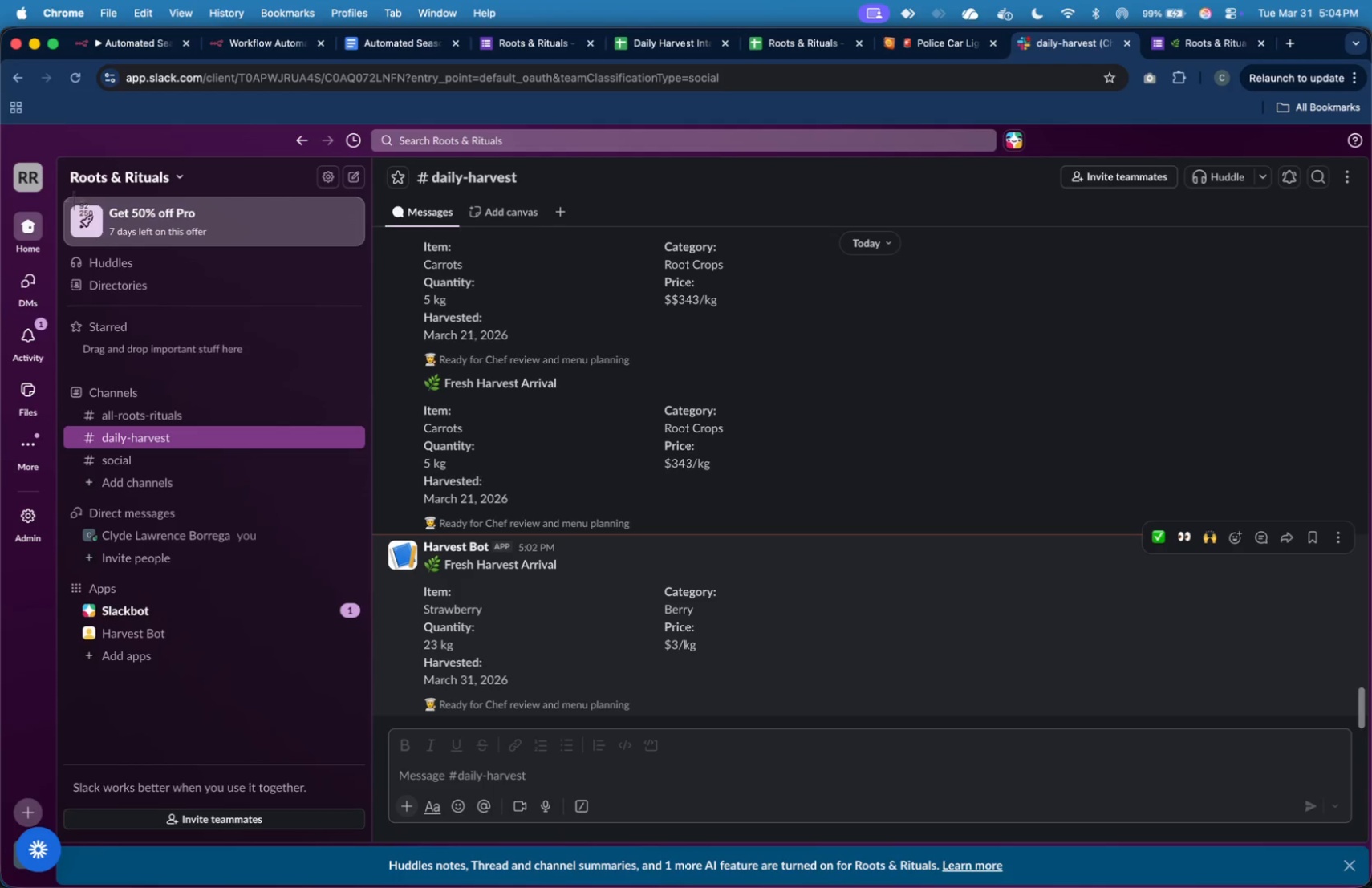 
left_click_drag(start_coordinate=[55, 157], to_coordinate=[1354, 778])
 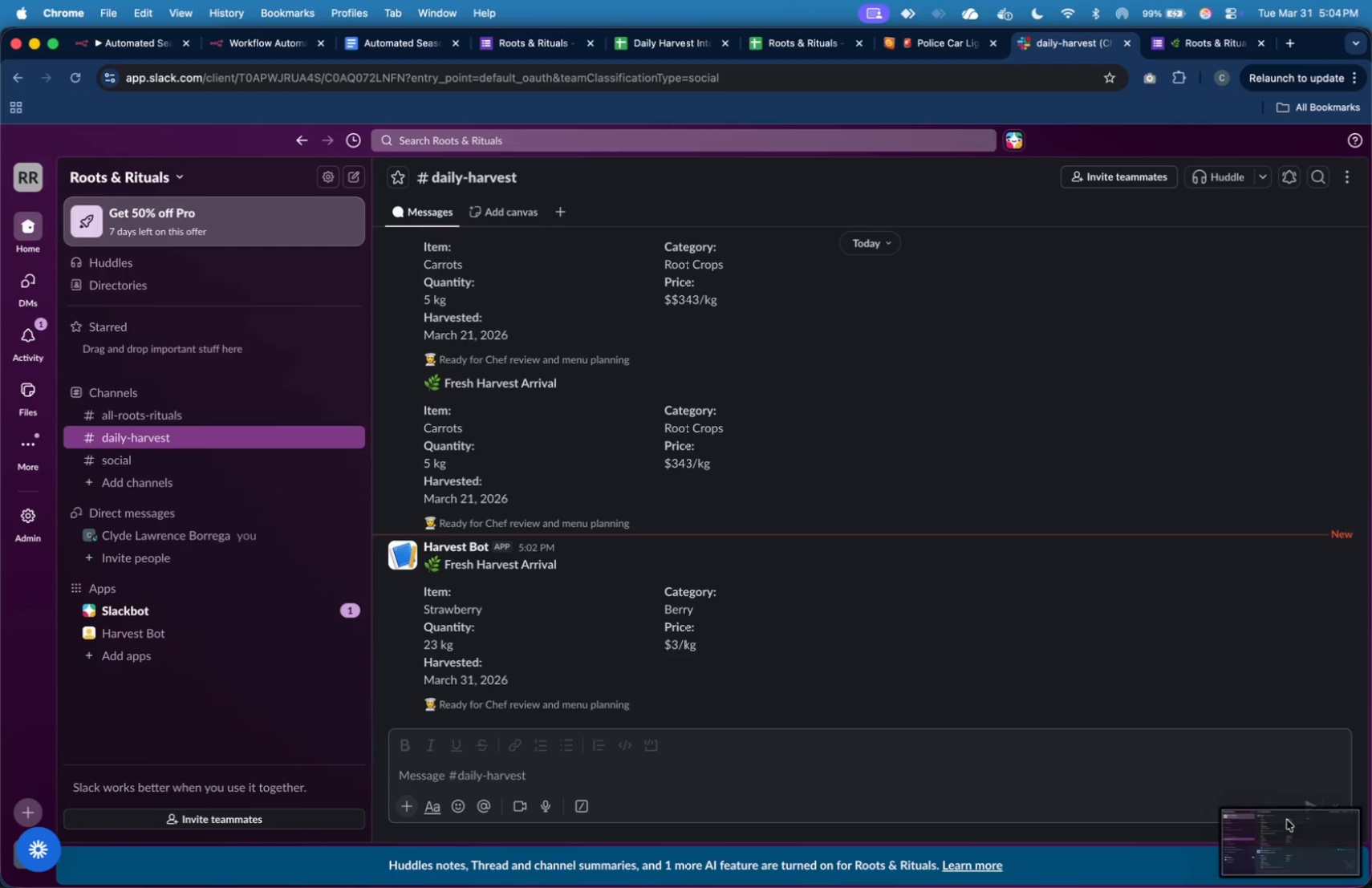 
left_click([1289, 825])
 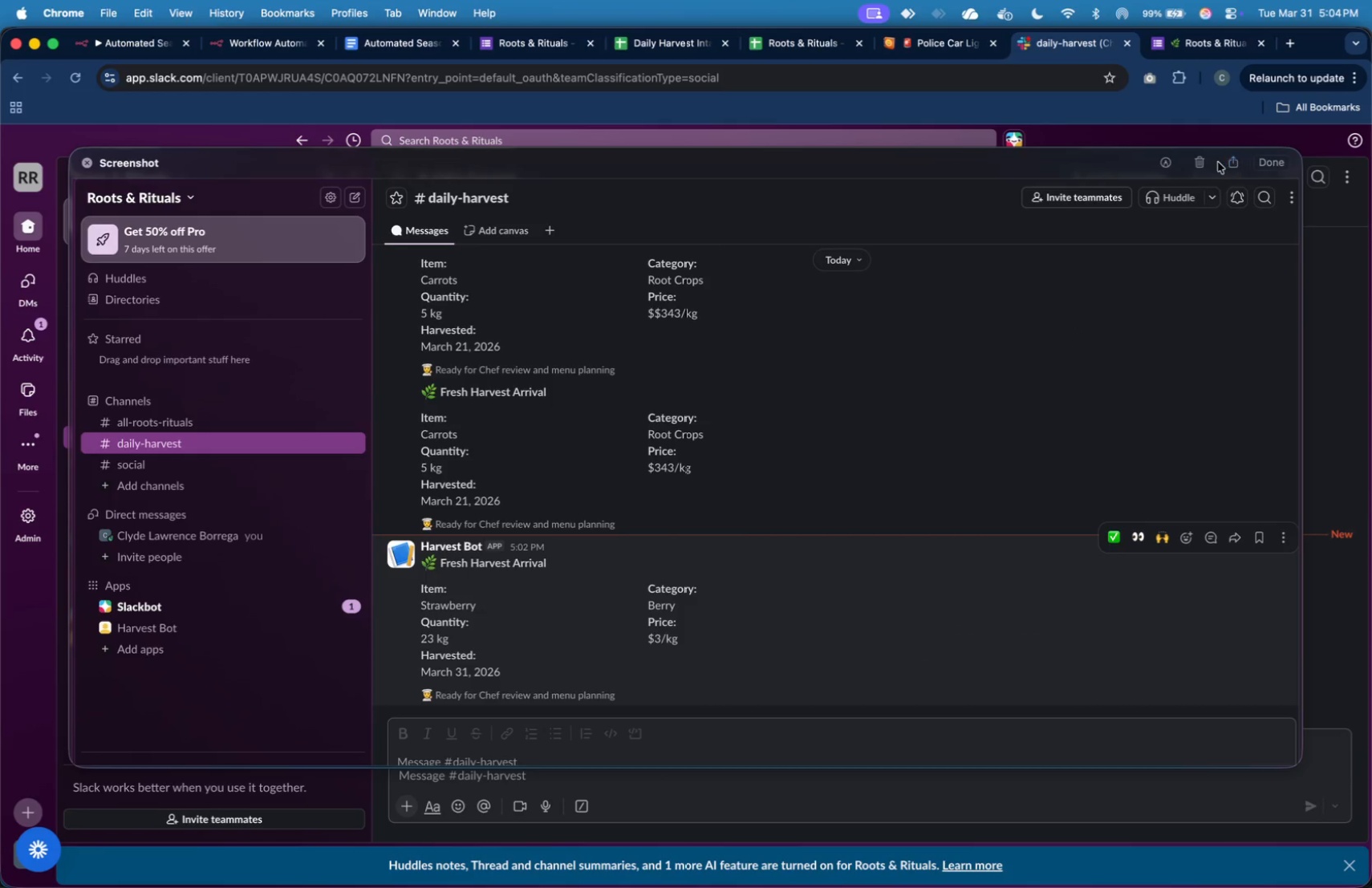 
left_click([1206, 163])
 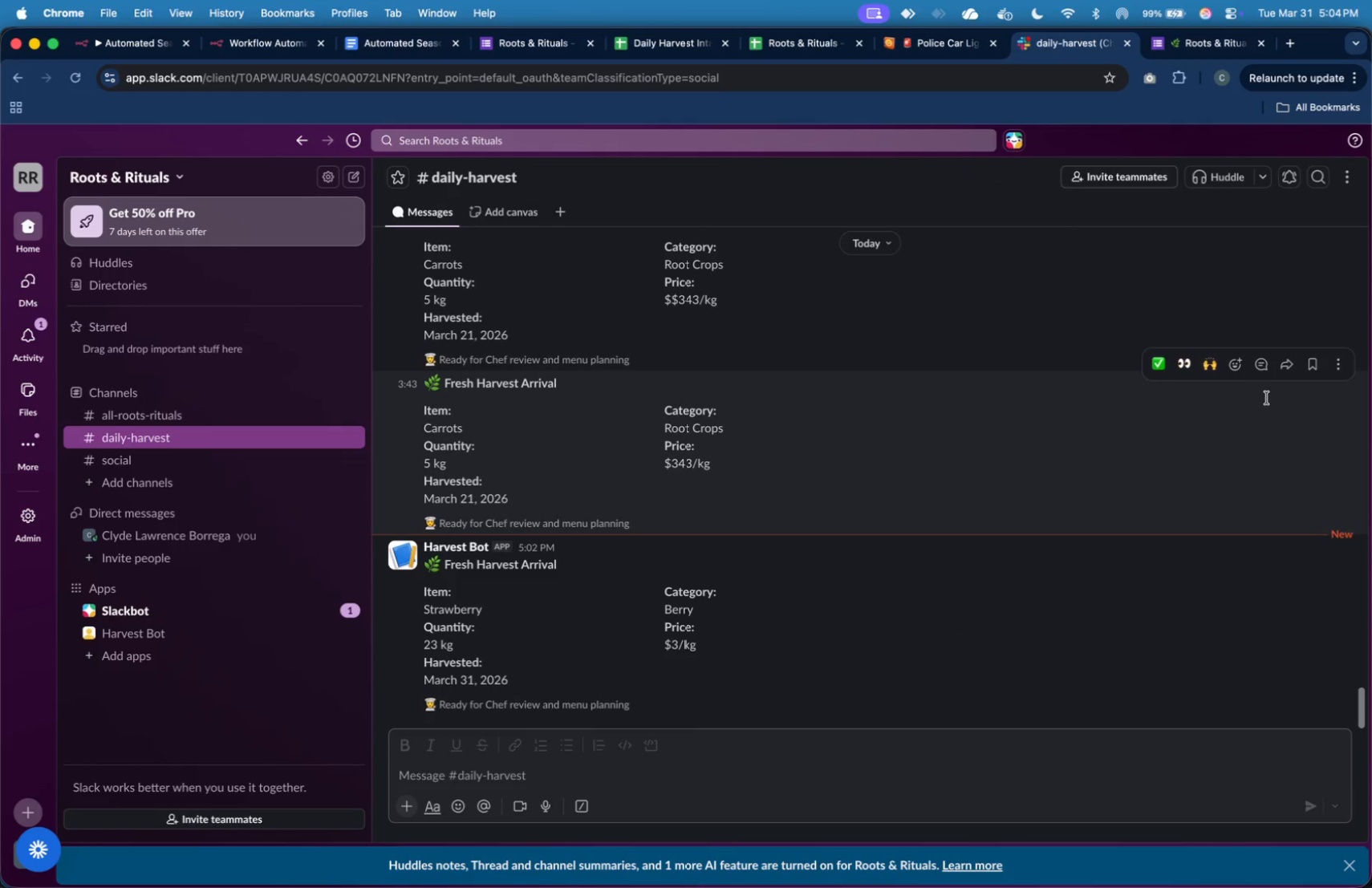 
key(Meta+CommandLeft)
 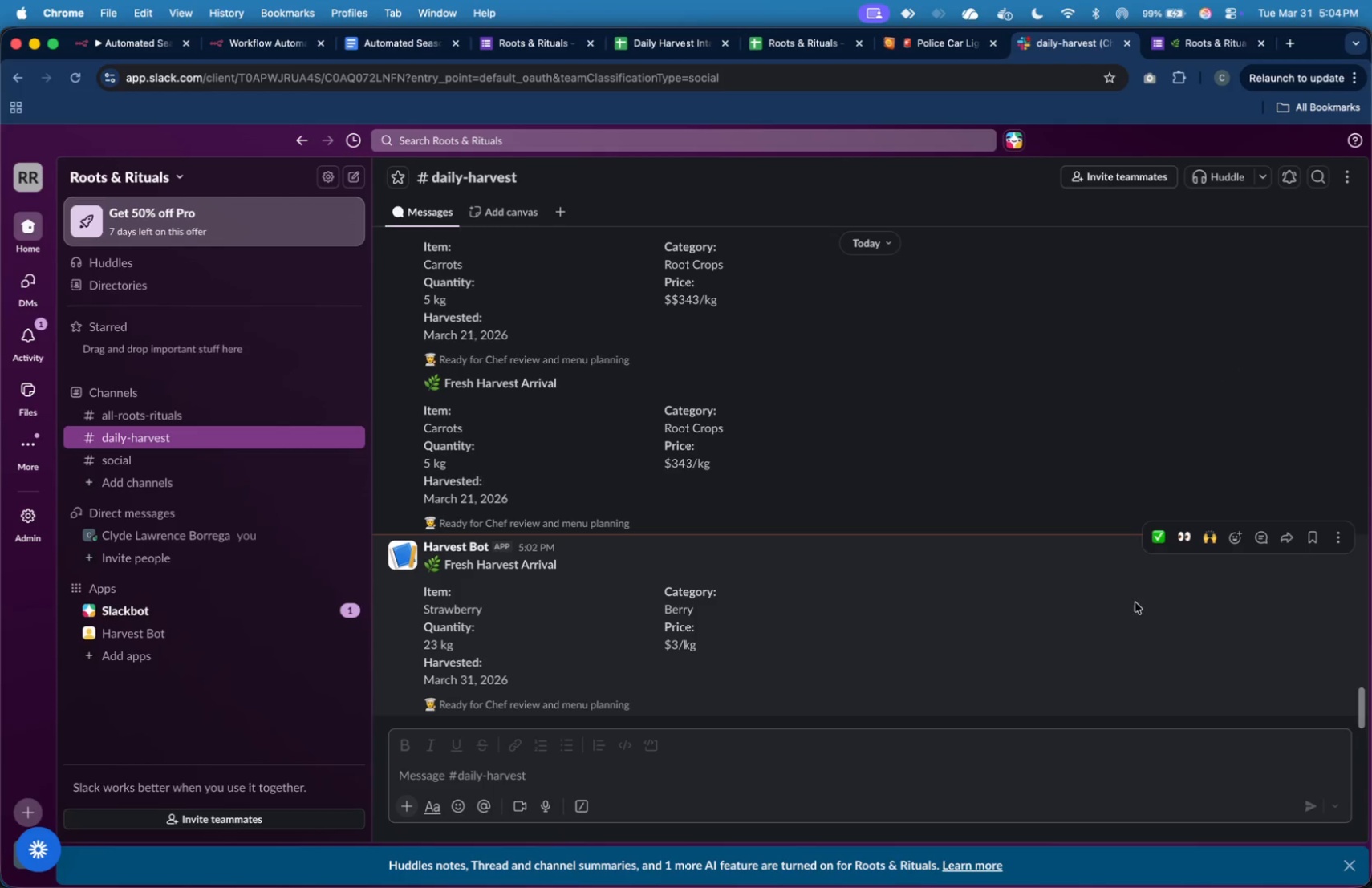 
key(Meta+Shift+4)
 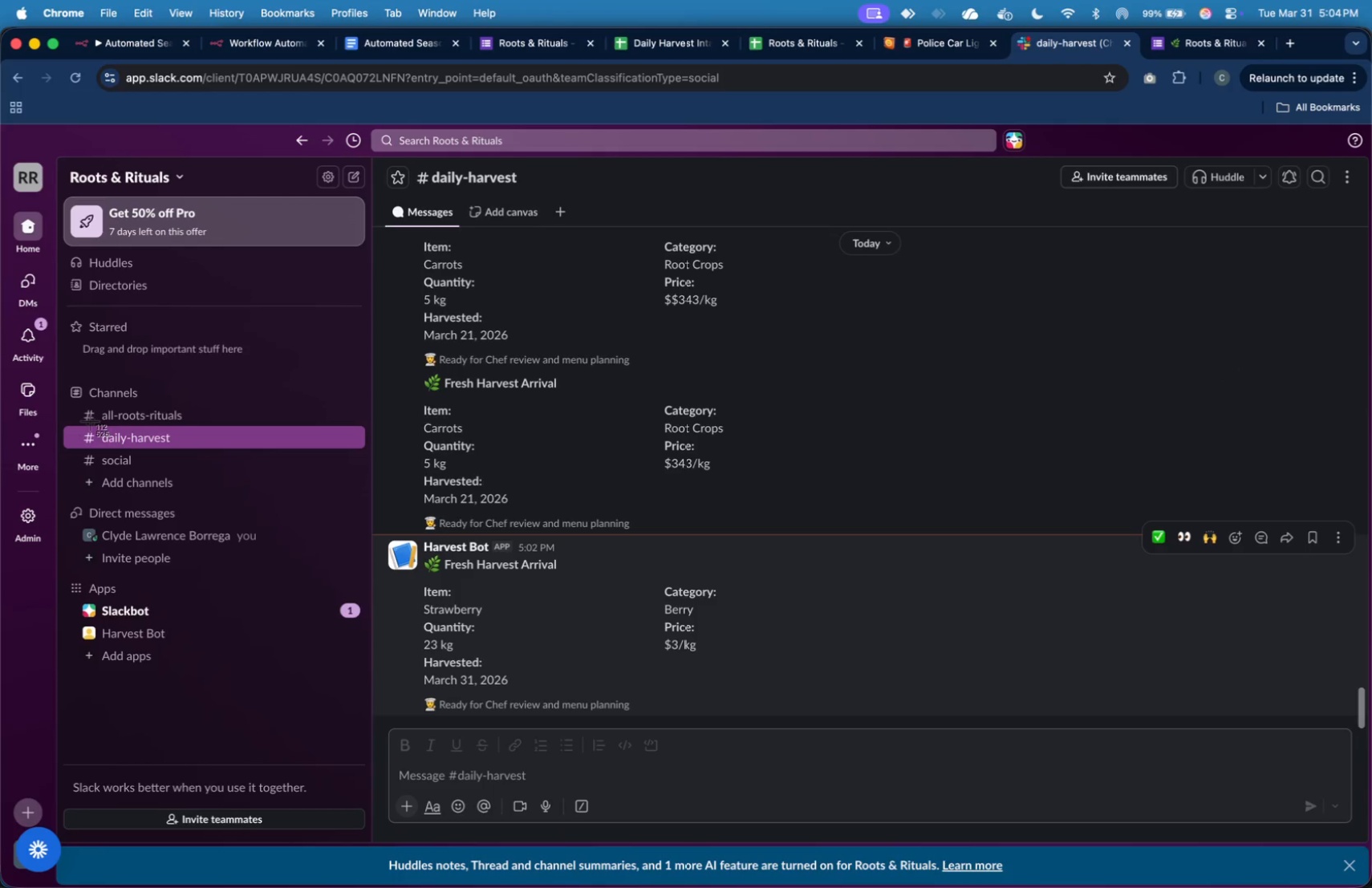 
left_click_drag(start_coordinate=[63, 423], to_coordinate=[1371, 728])
 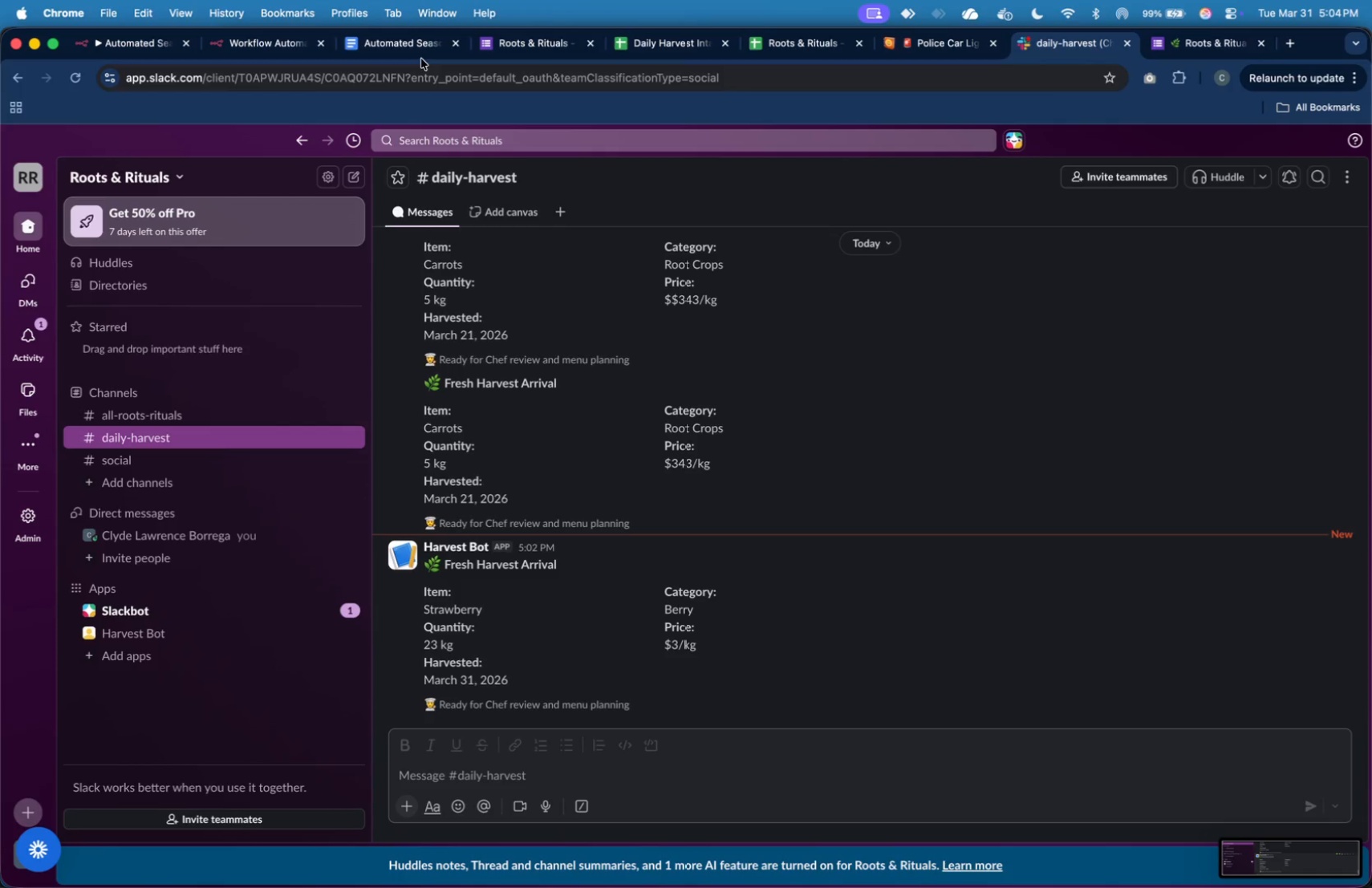 
left_click([400, 46])
 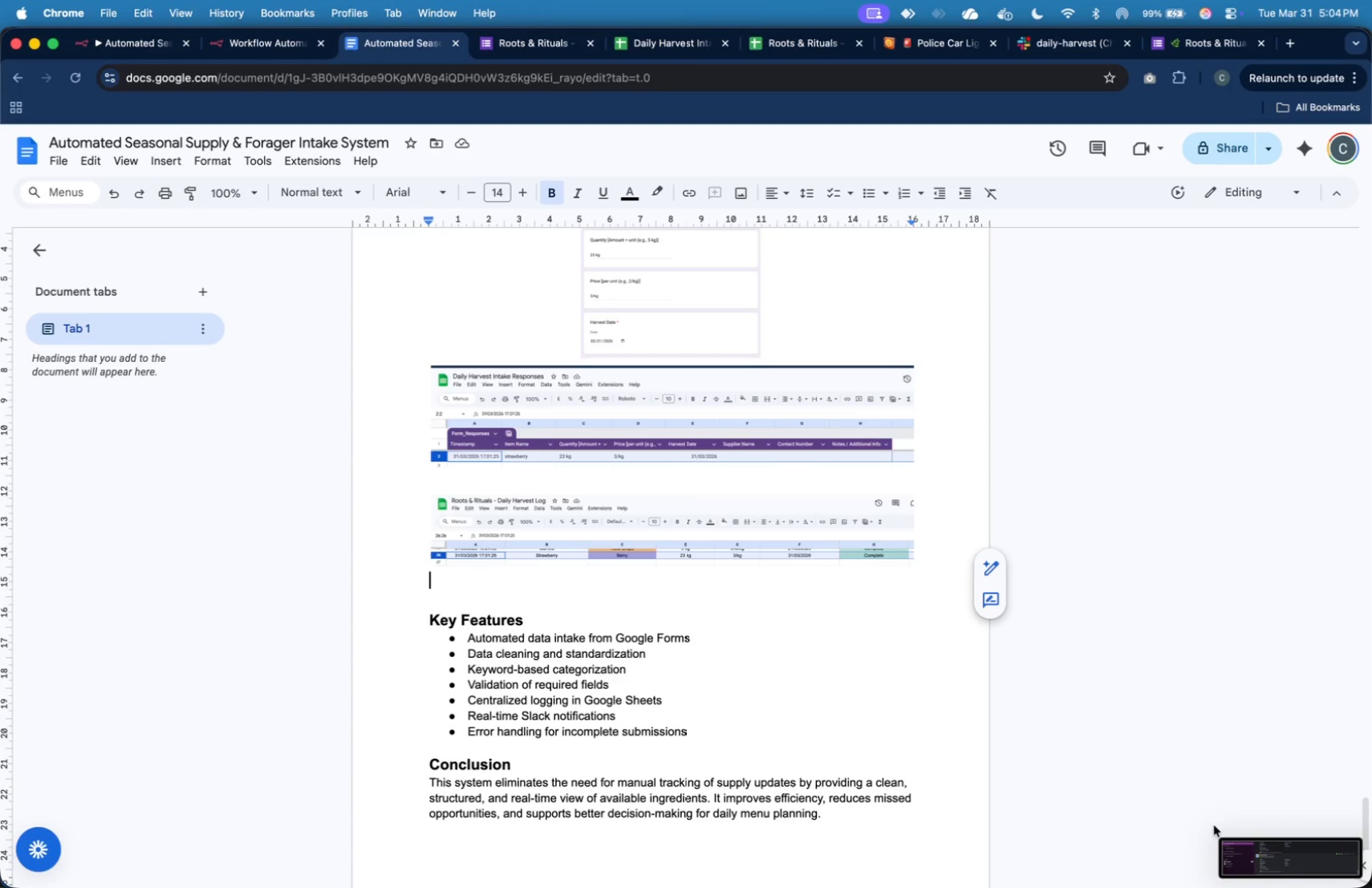 
left_click_drag(start_coordinate=[1280, 863], to_coordinate=[692, 598])
 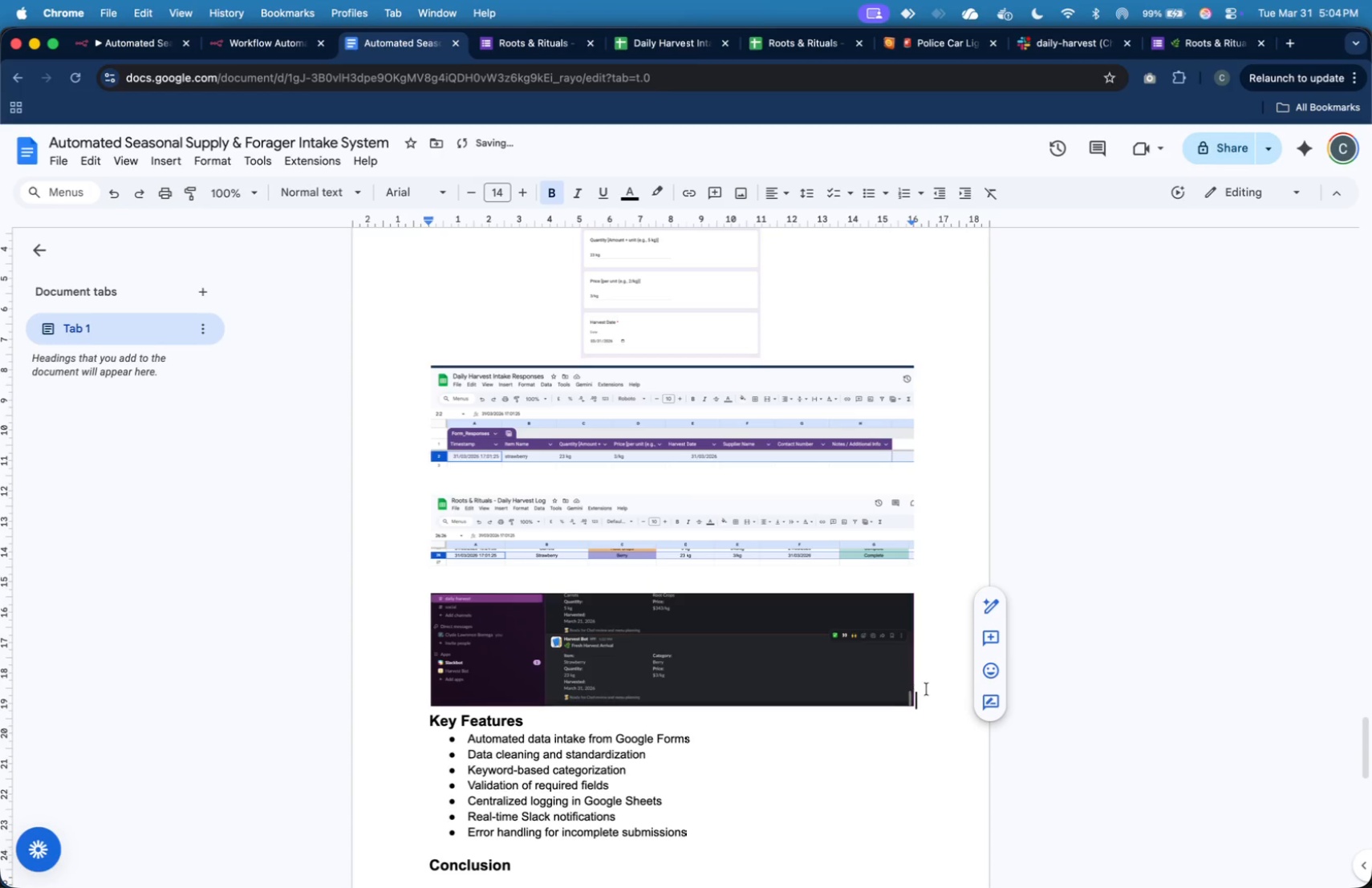 
left_click([933, 693])
 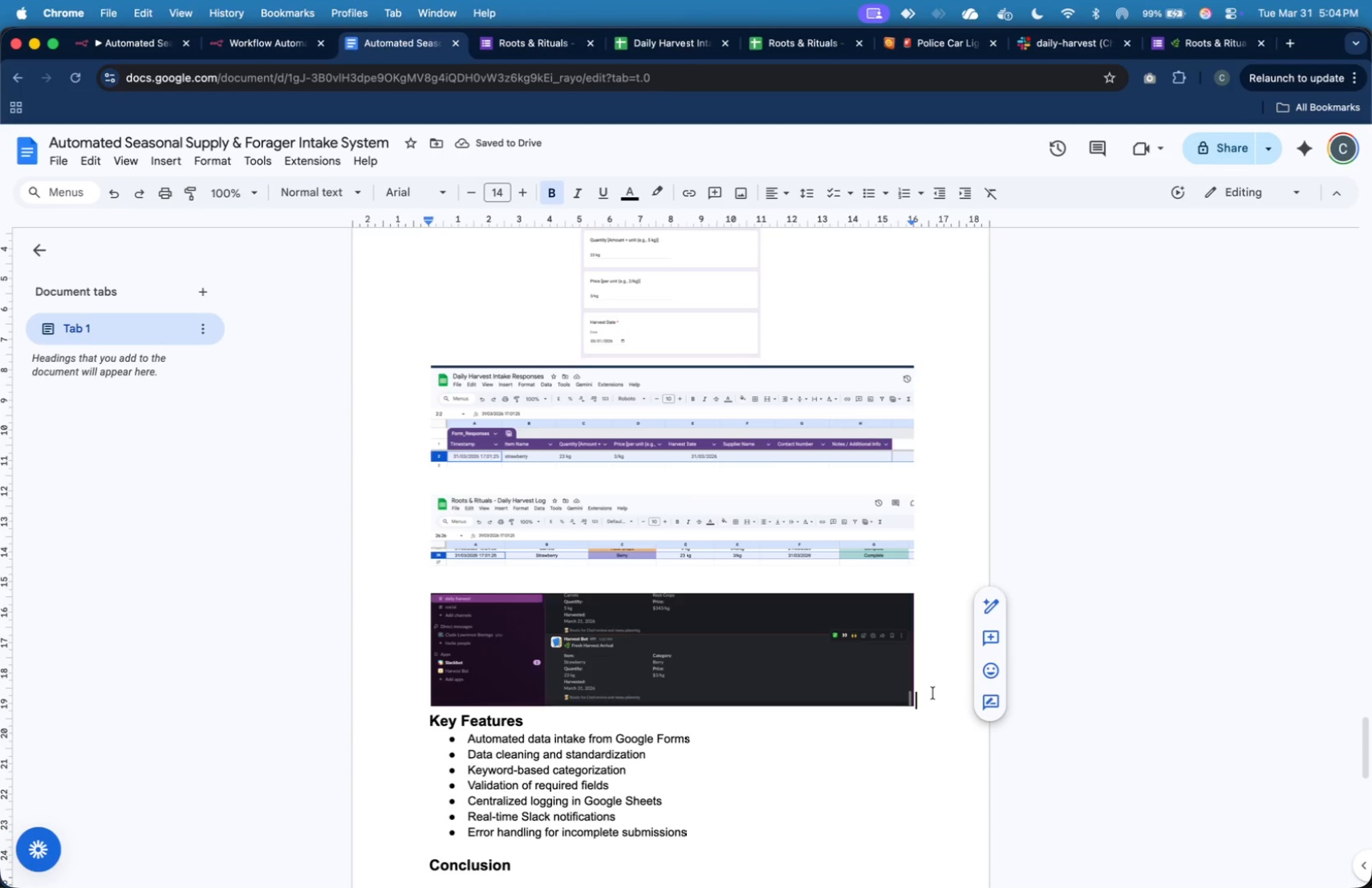 
key(Enter)
 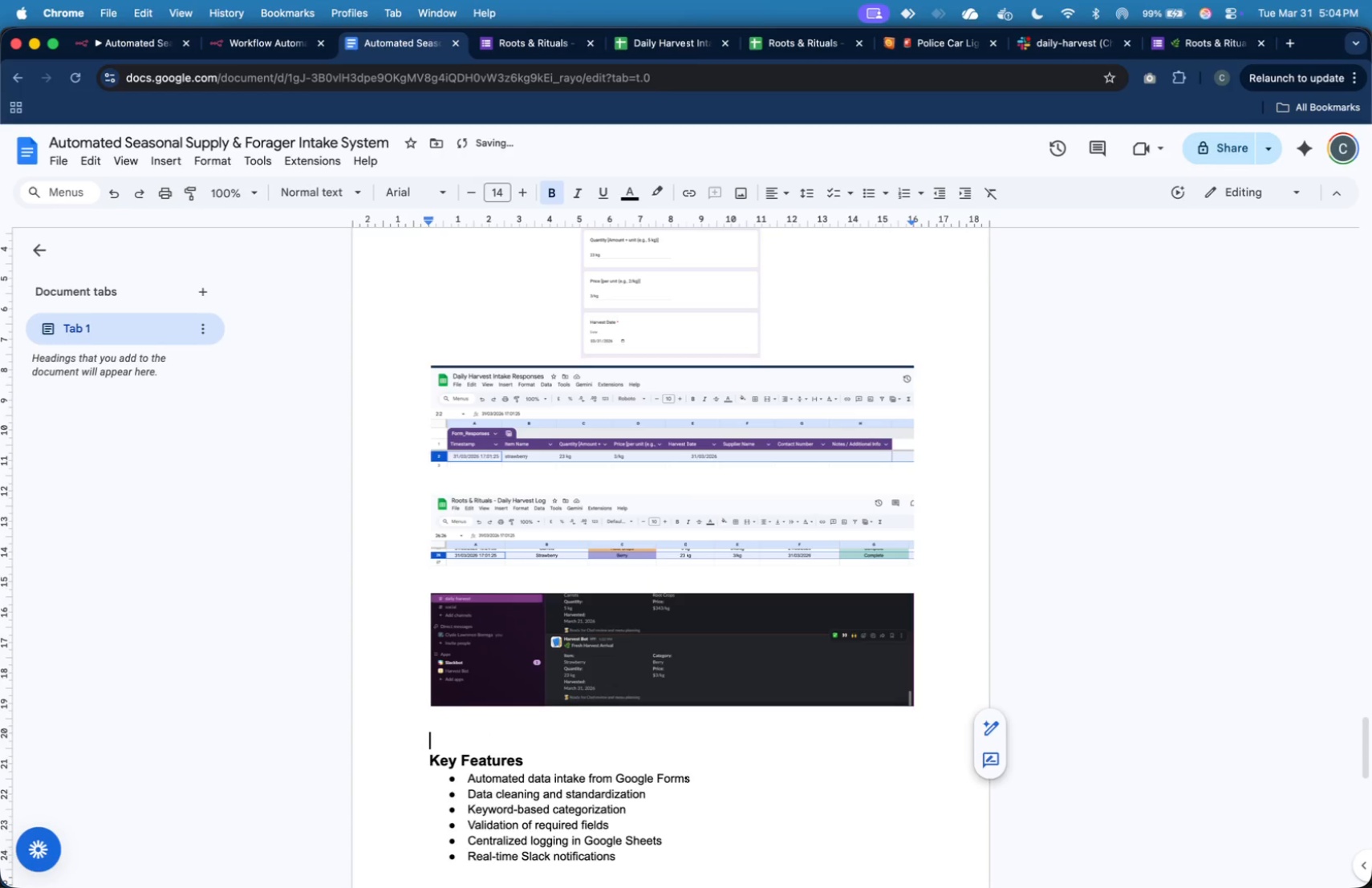 
key(Enter)
 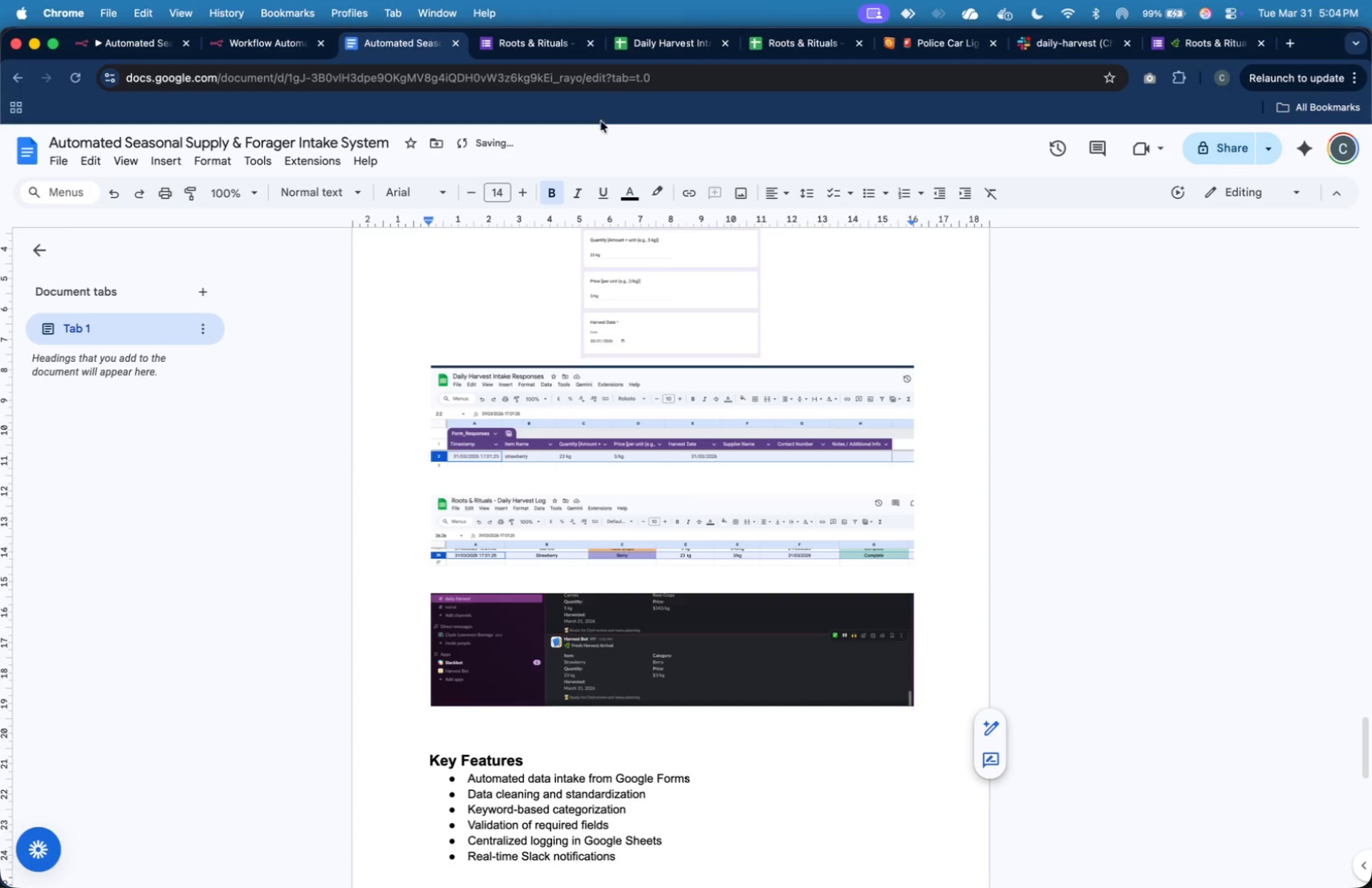 
left_click([638, 43])
 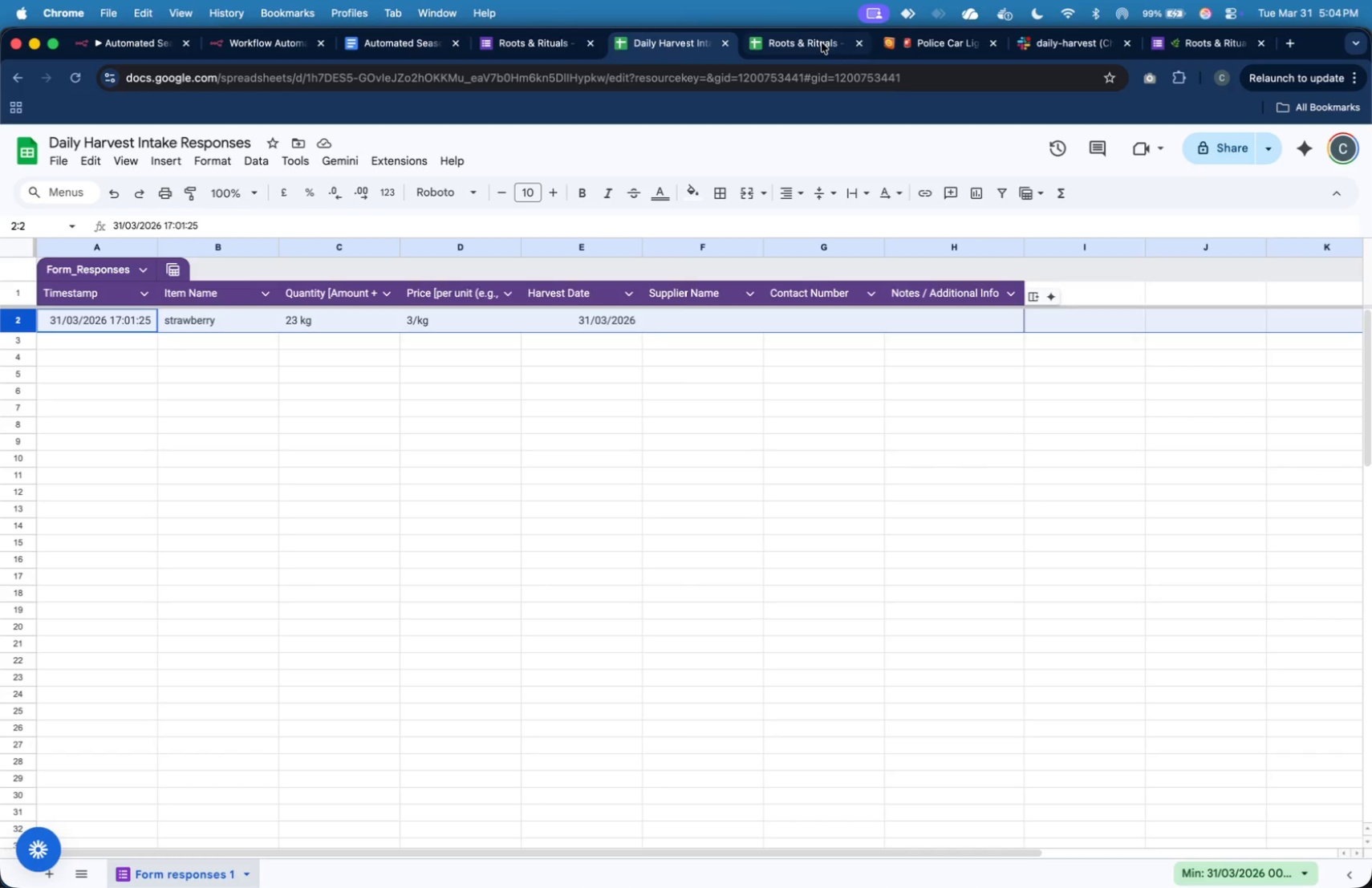 
left_click([822, 43])
 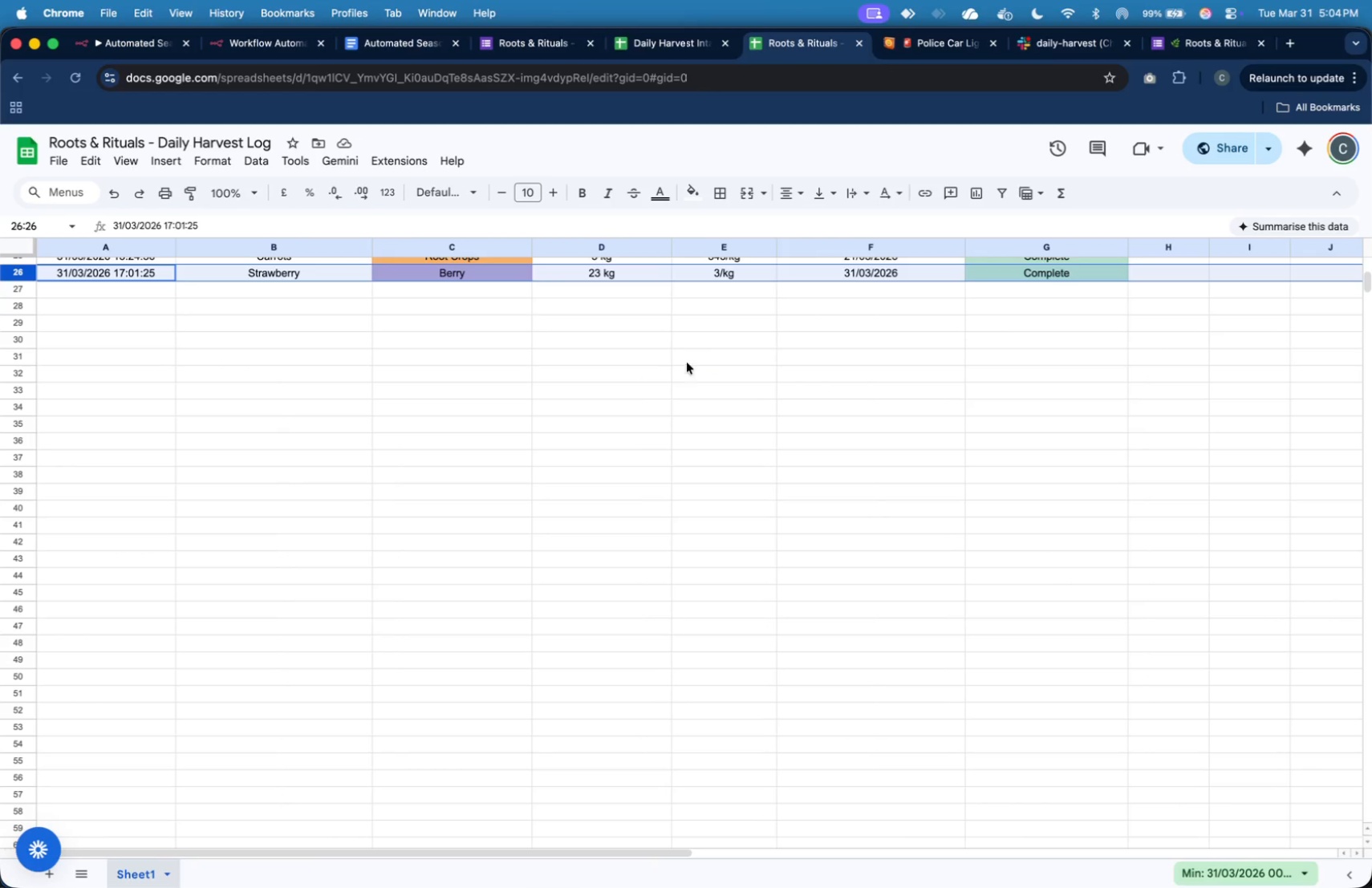 
scroll: coordinate [683, 387], scroll_direction: up, amount: 20.0
 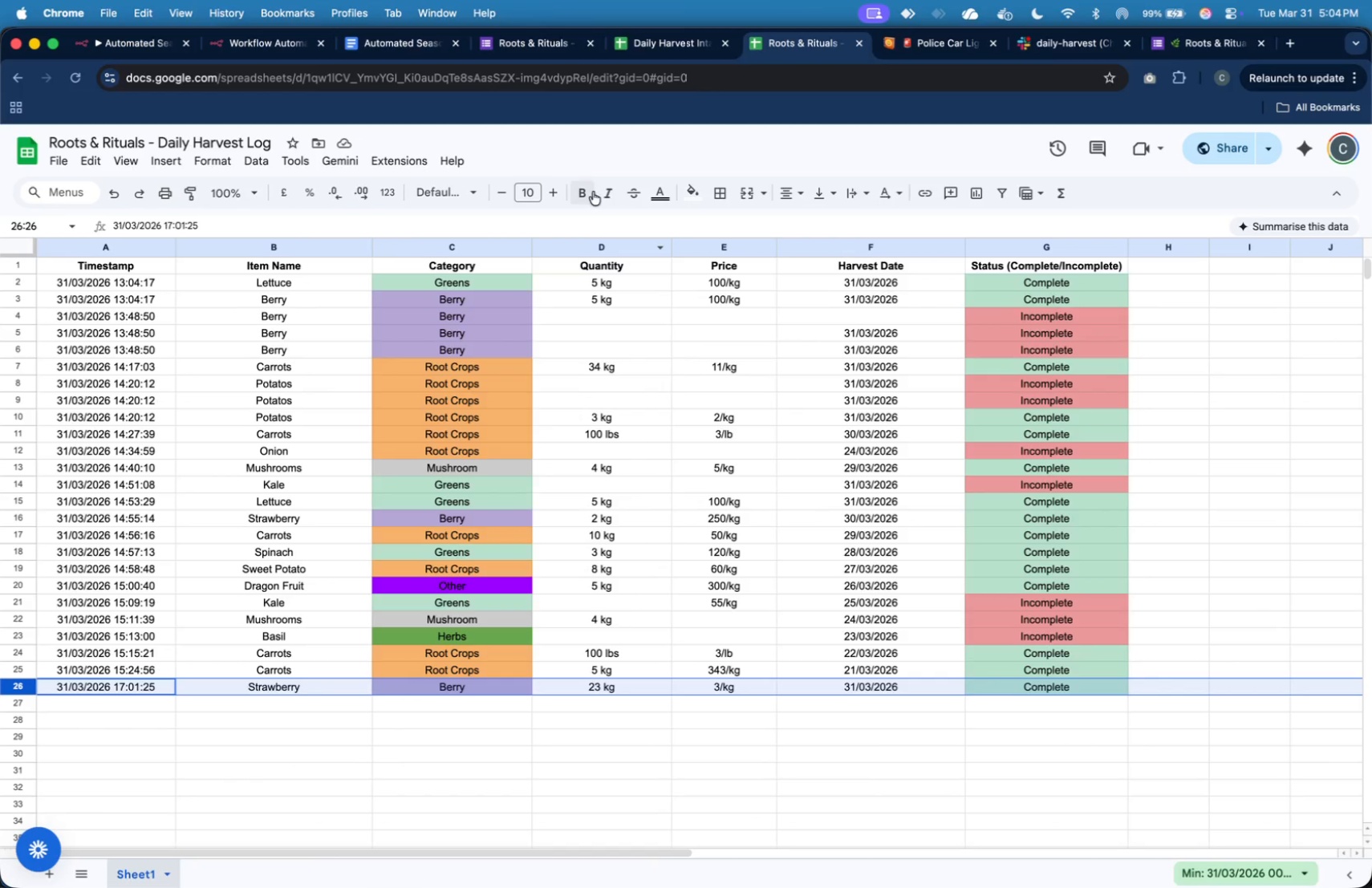 
wait(6.11)
 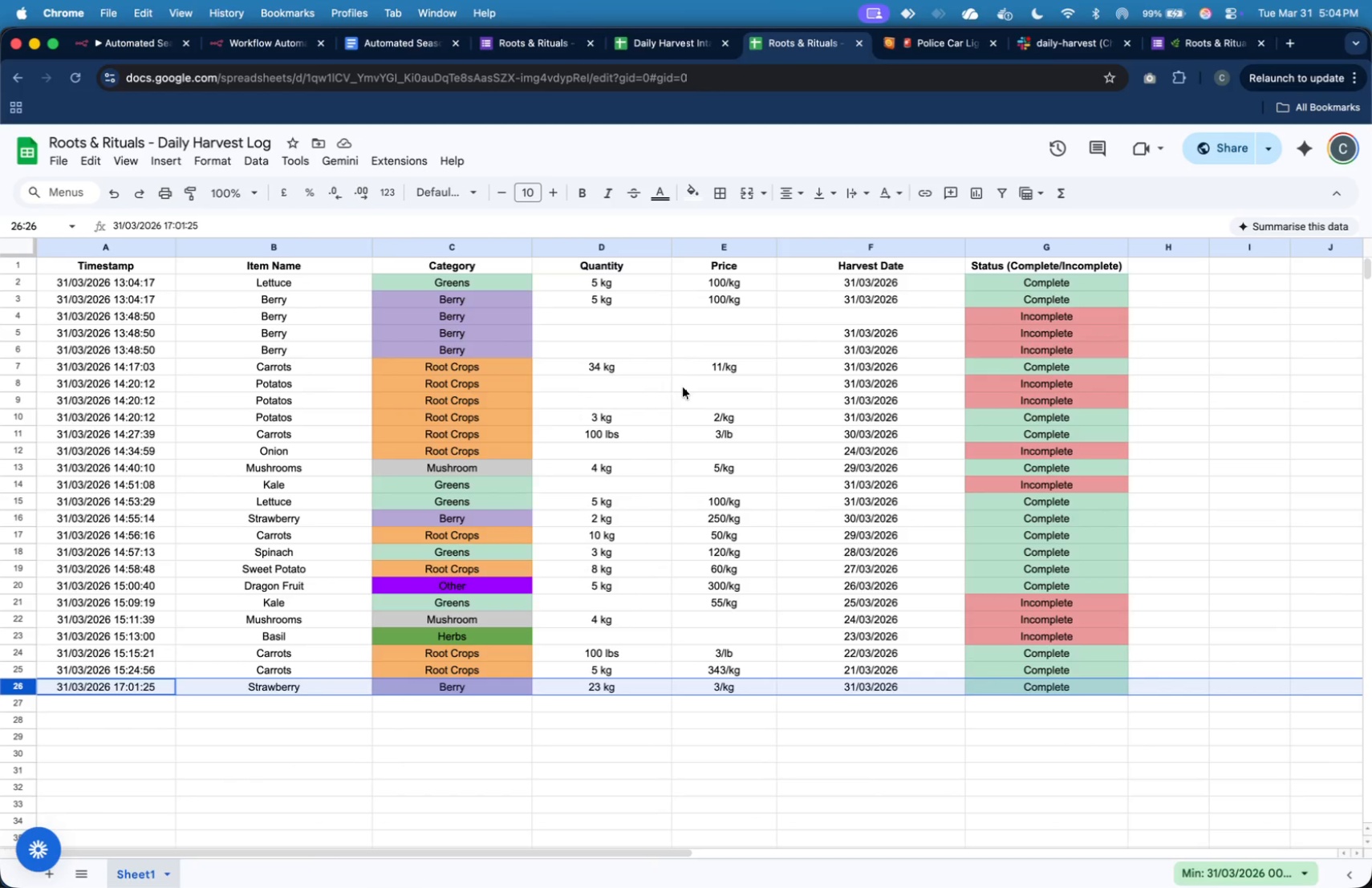 
left_click([528, 40])
 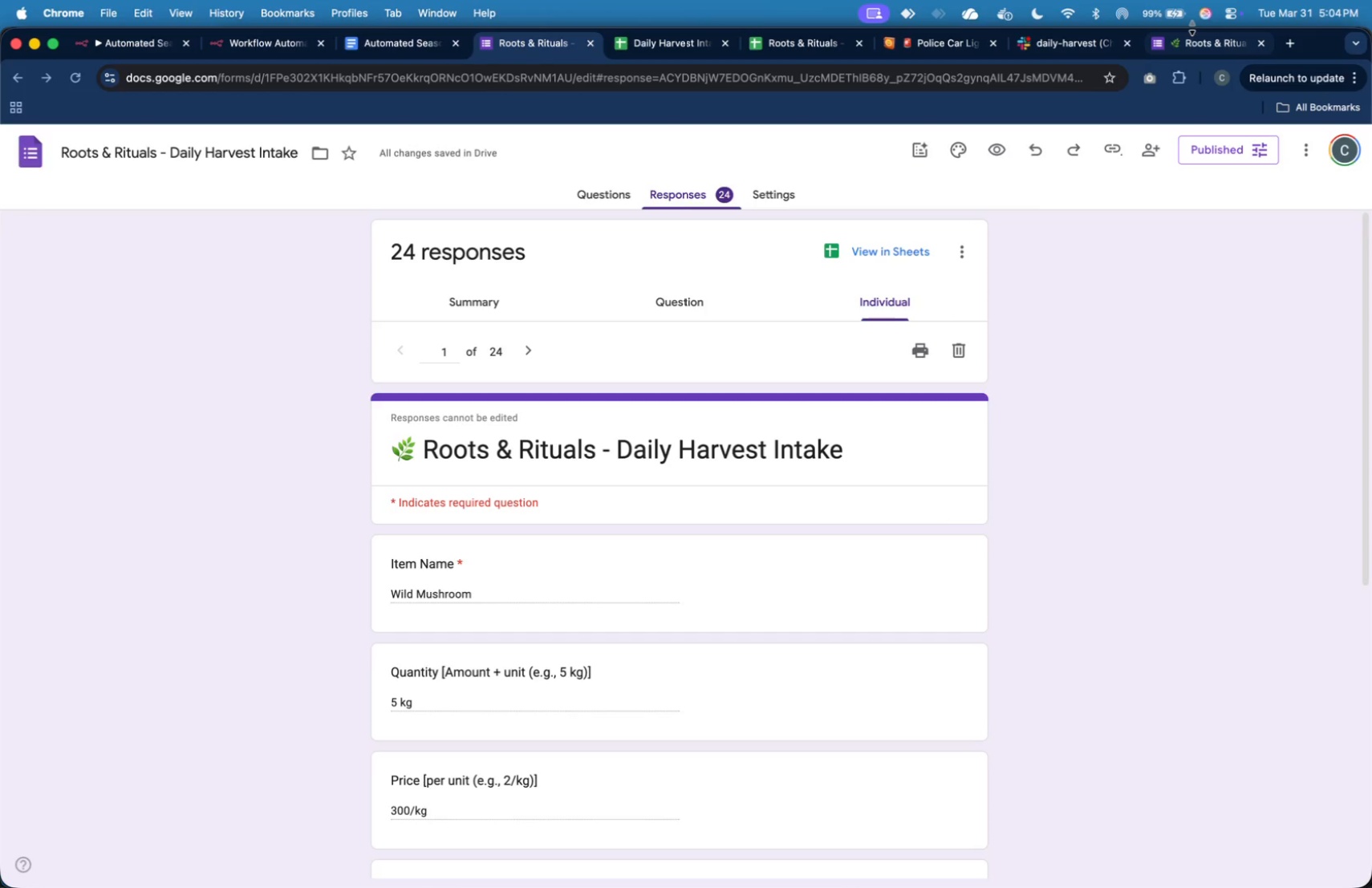 
double_click([1193, 40])
 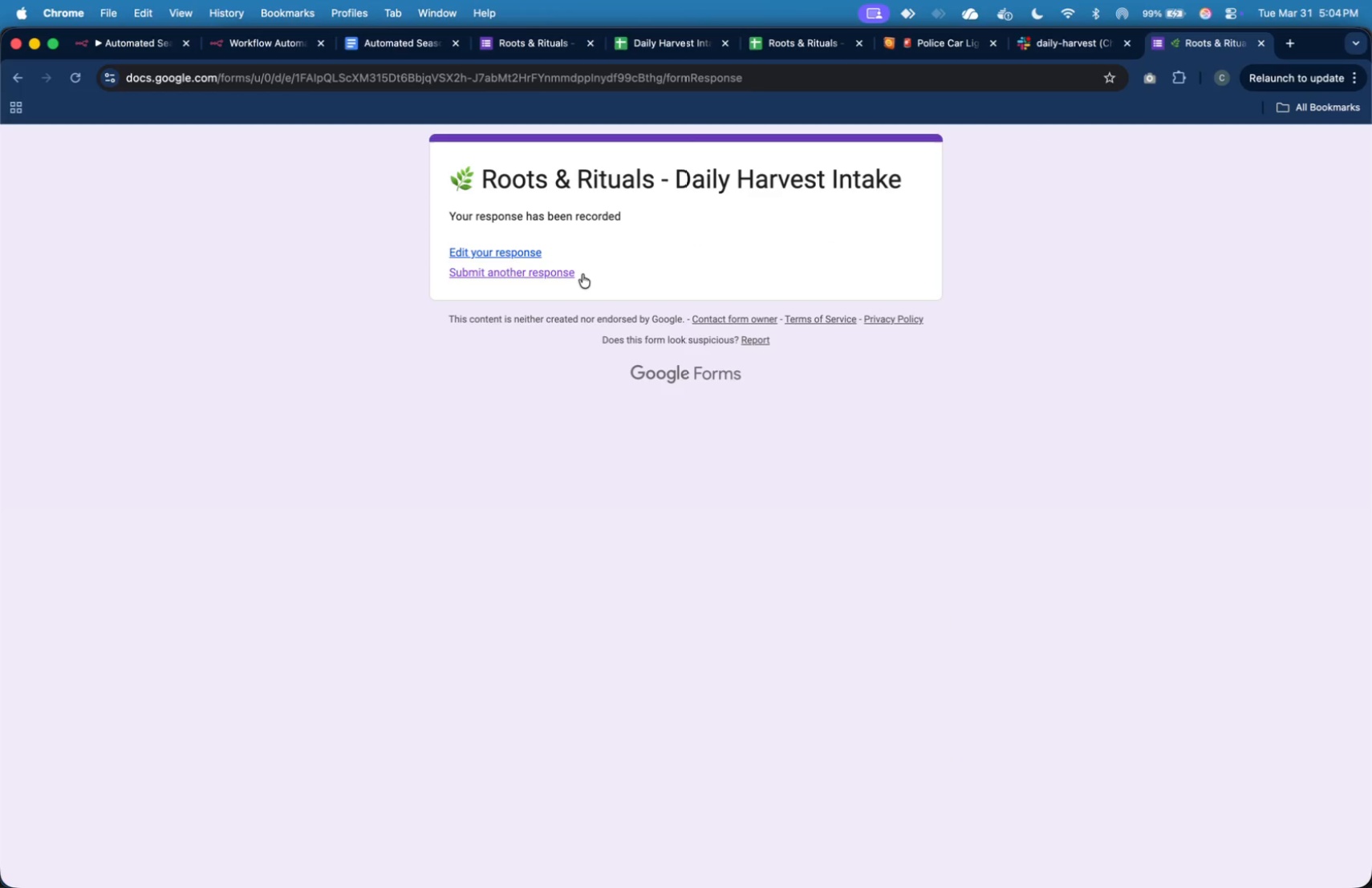 
left_click([574, 275])
 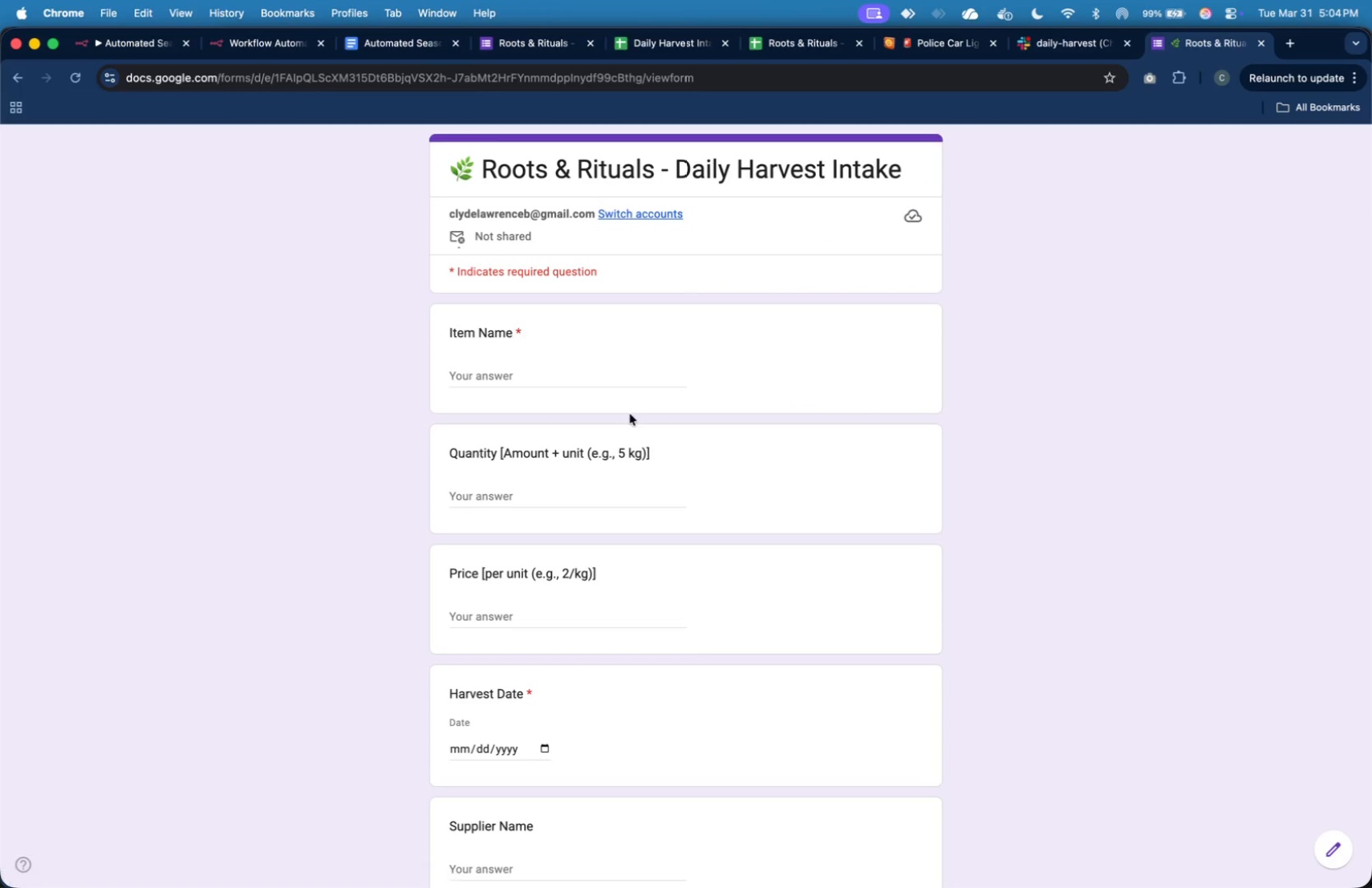 
left_click([612, 376])
 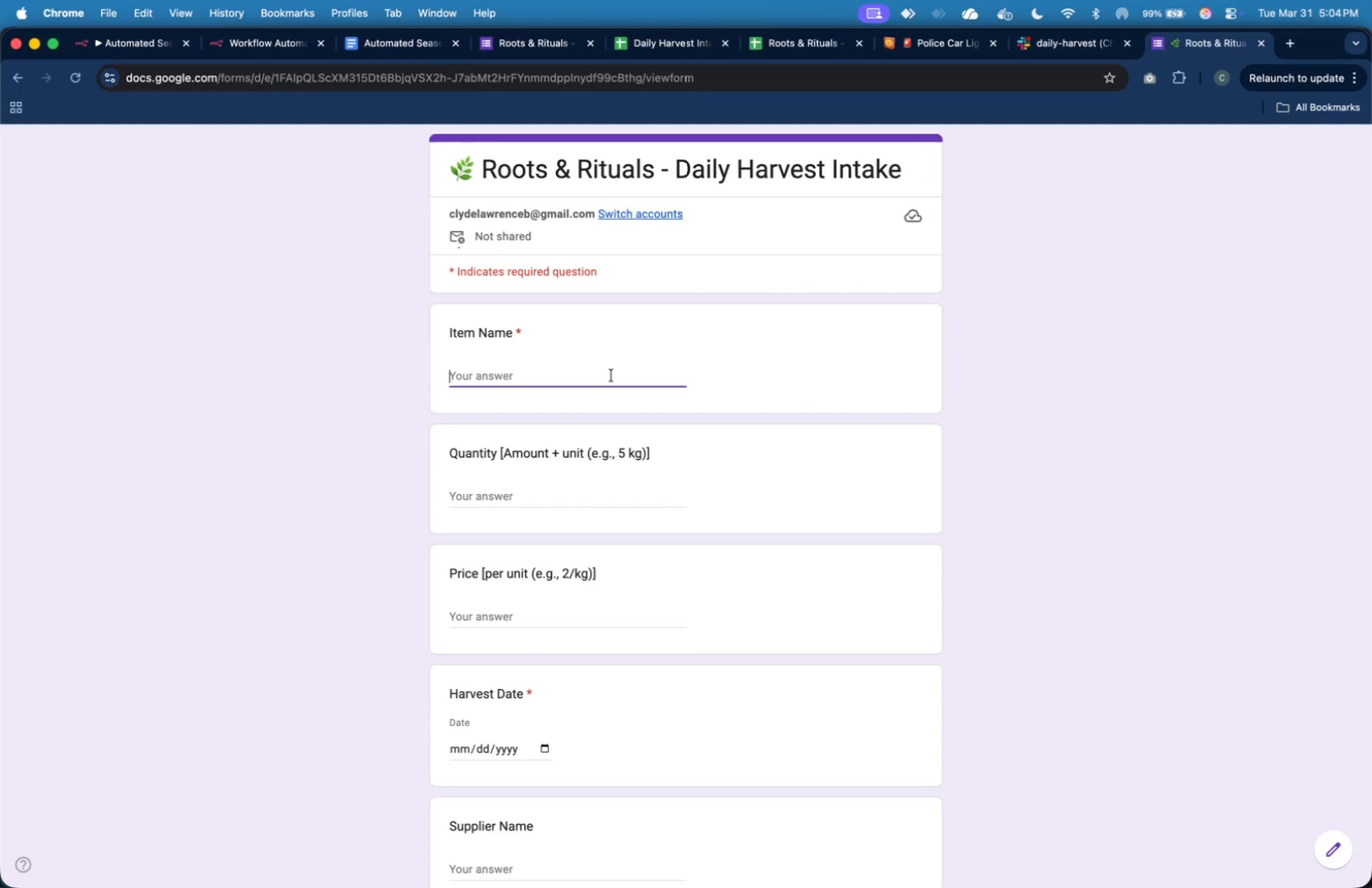 
type(kale)
 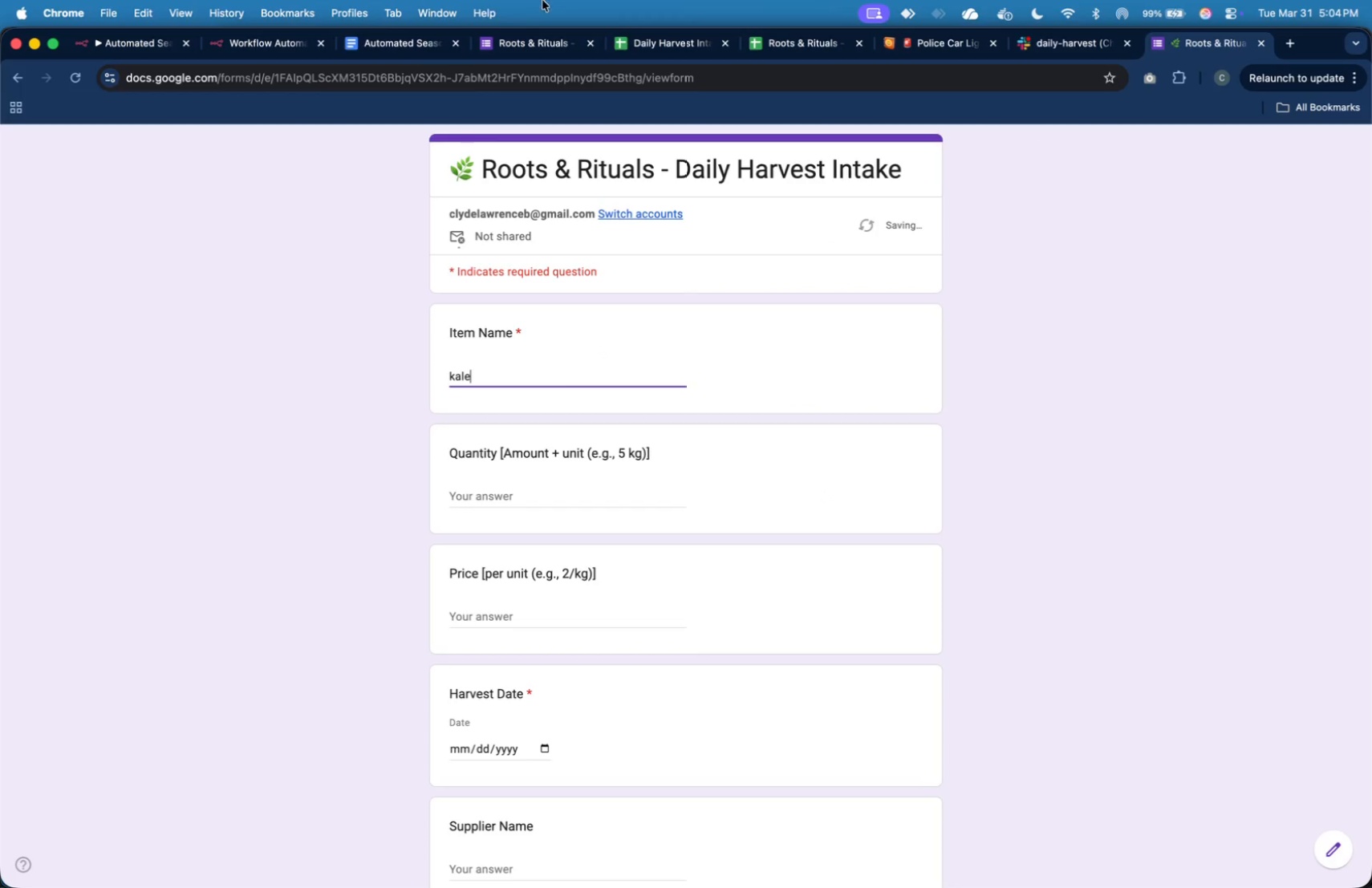 
left_click([824, 47])
 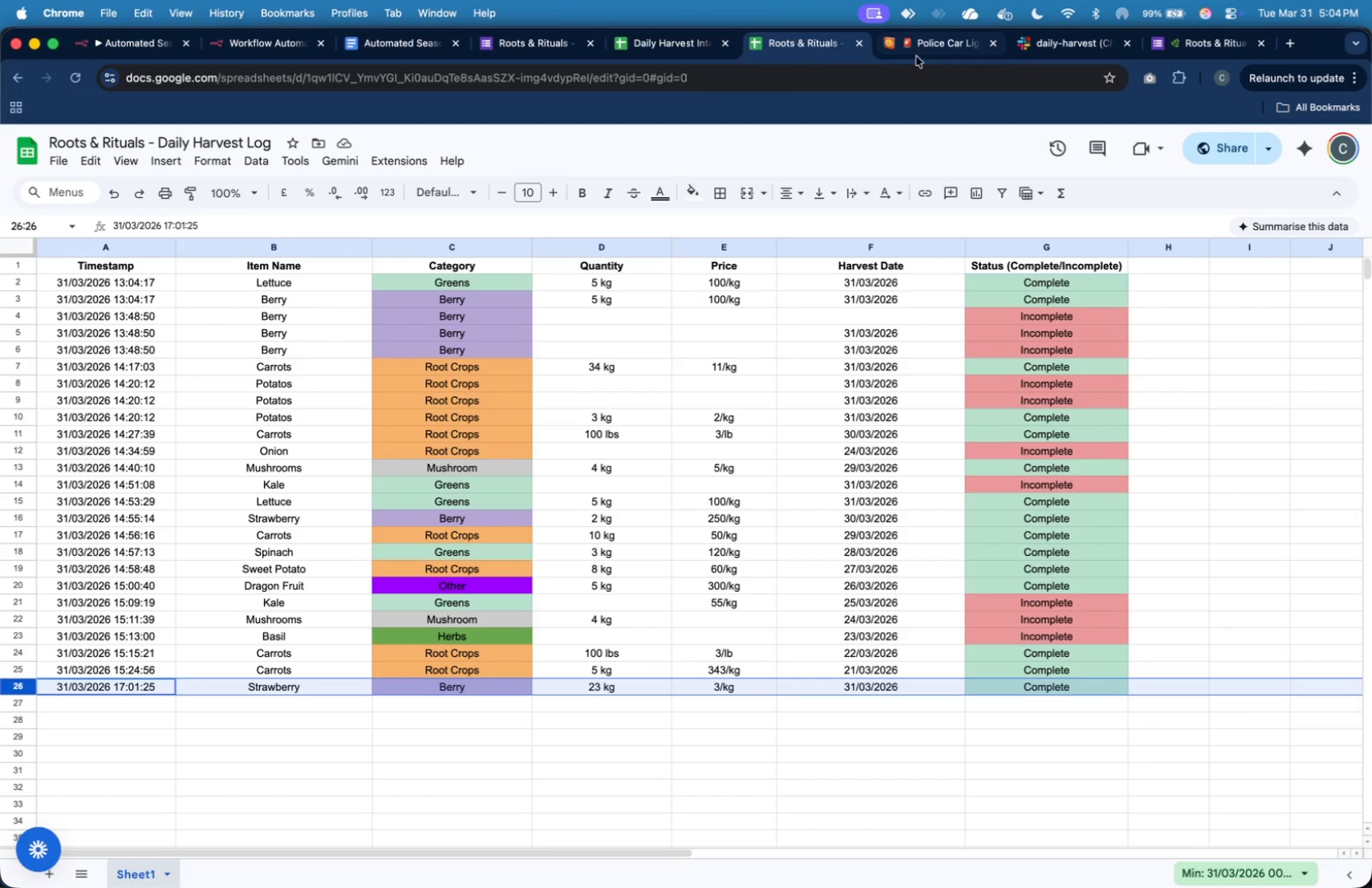 
left_click([1175, 47])
 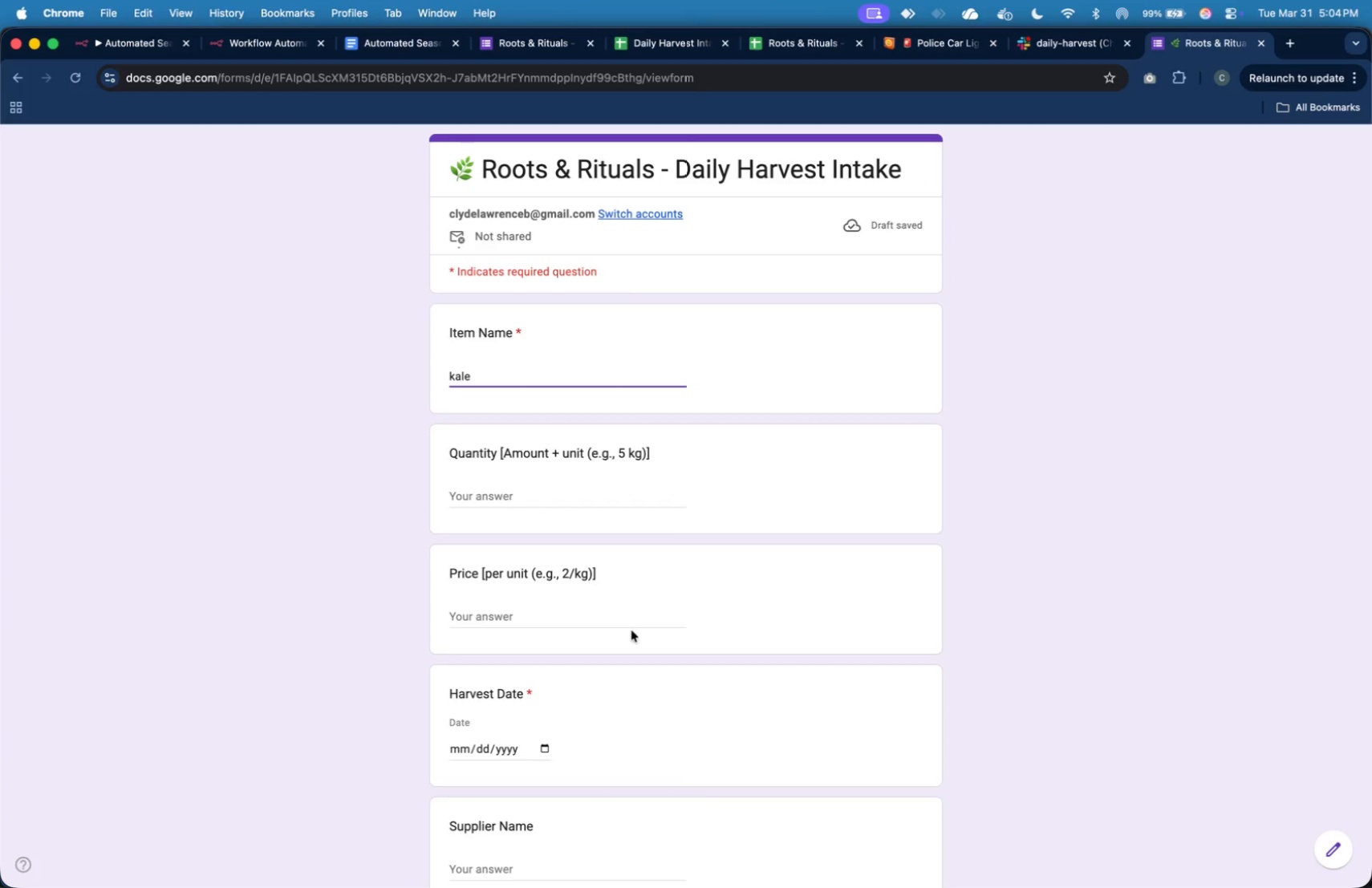 
left_click([618, 617])
 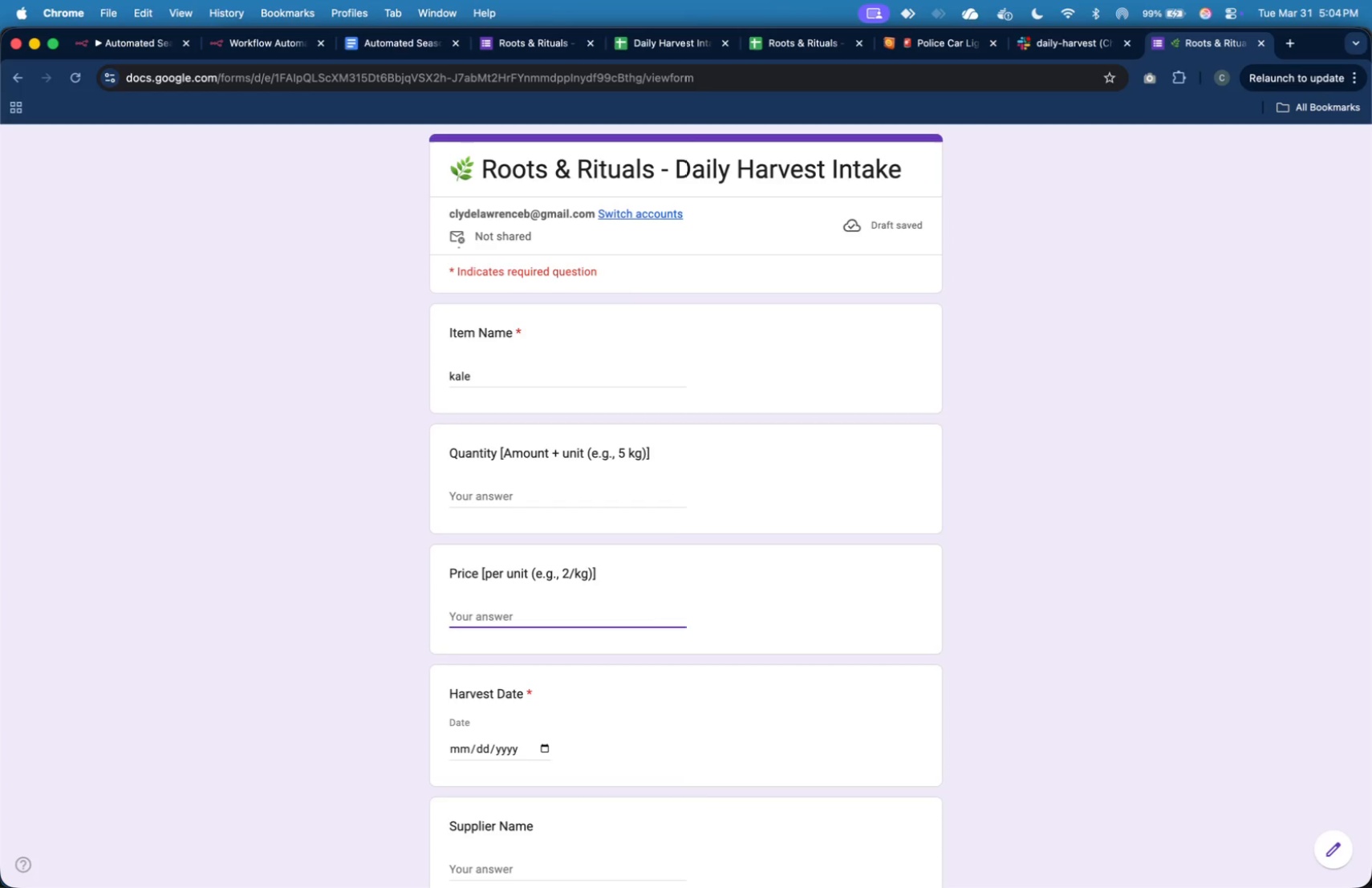 
type(22 )
key(Backspace)
type(/kg)
 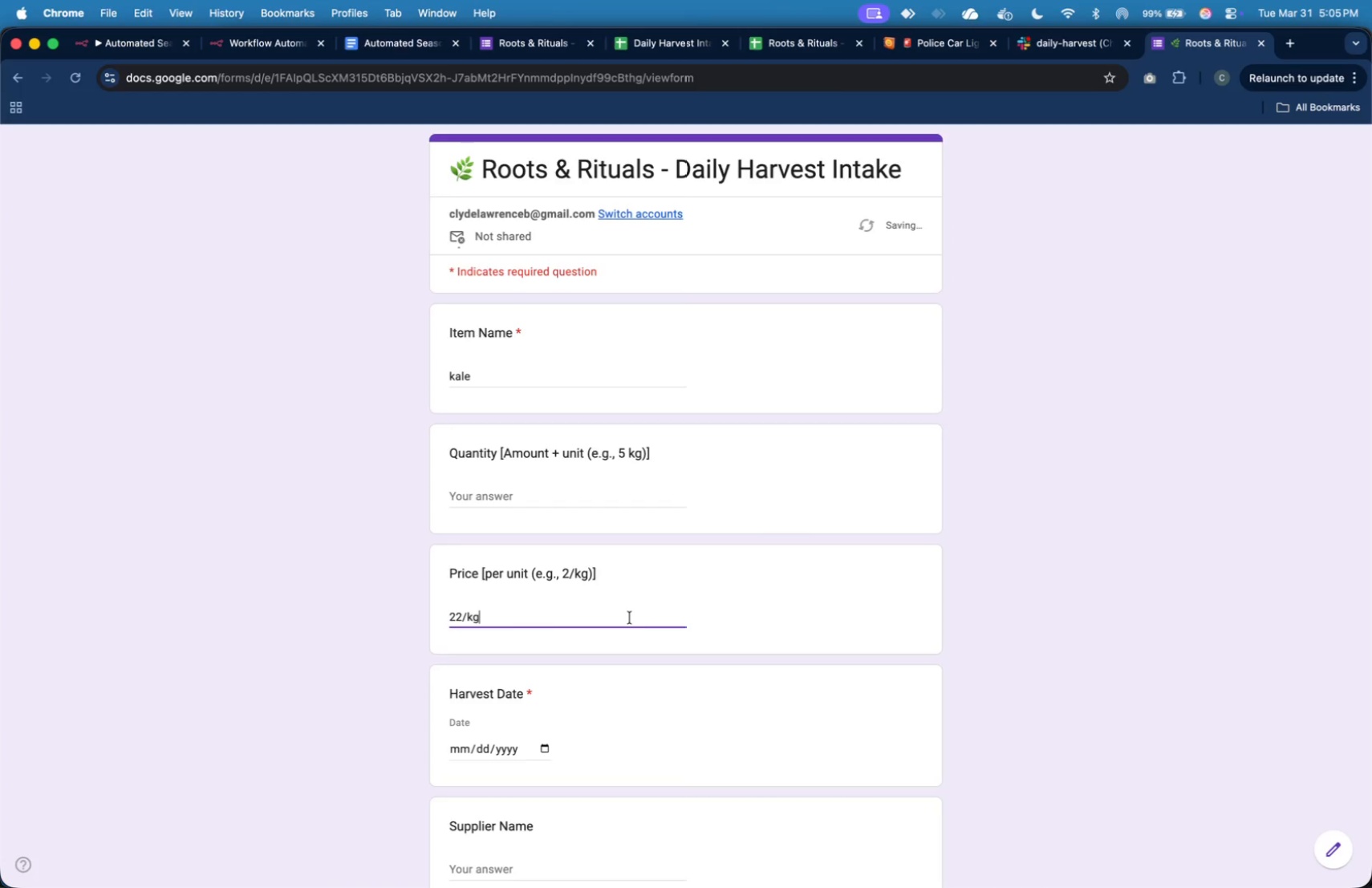 
scroll: coordinate [630, 618], scroll_direction: down, amount: 12.0
 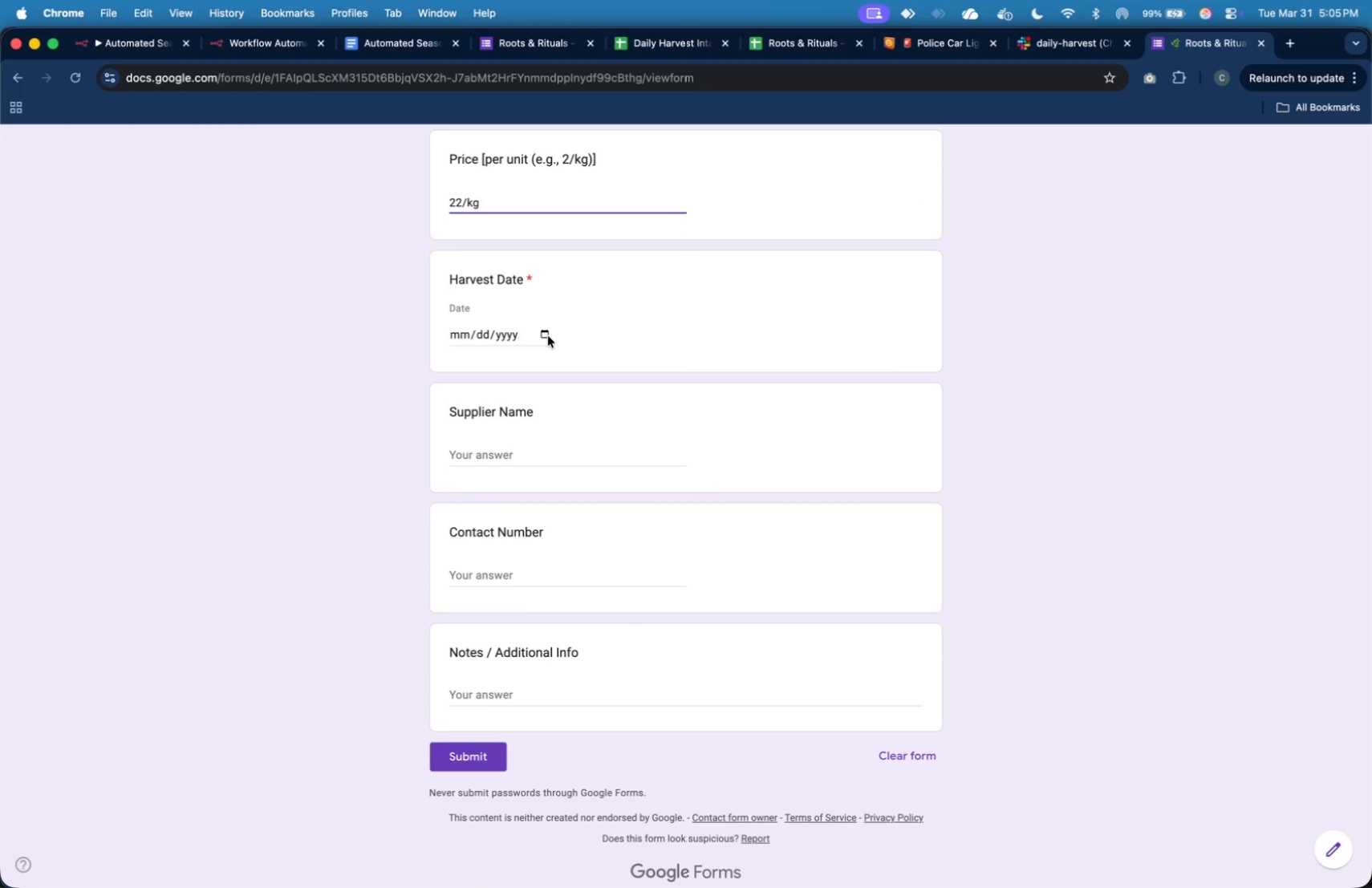 
left_click([546, 334])
 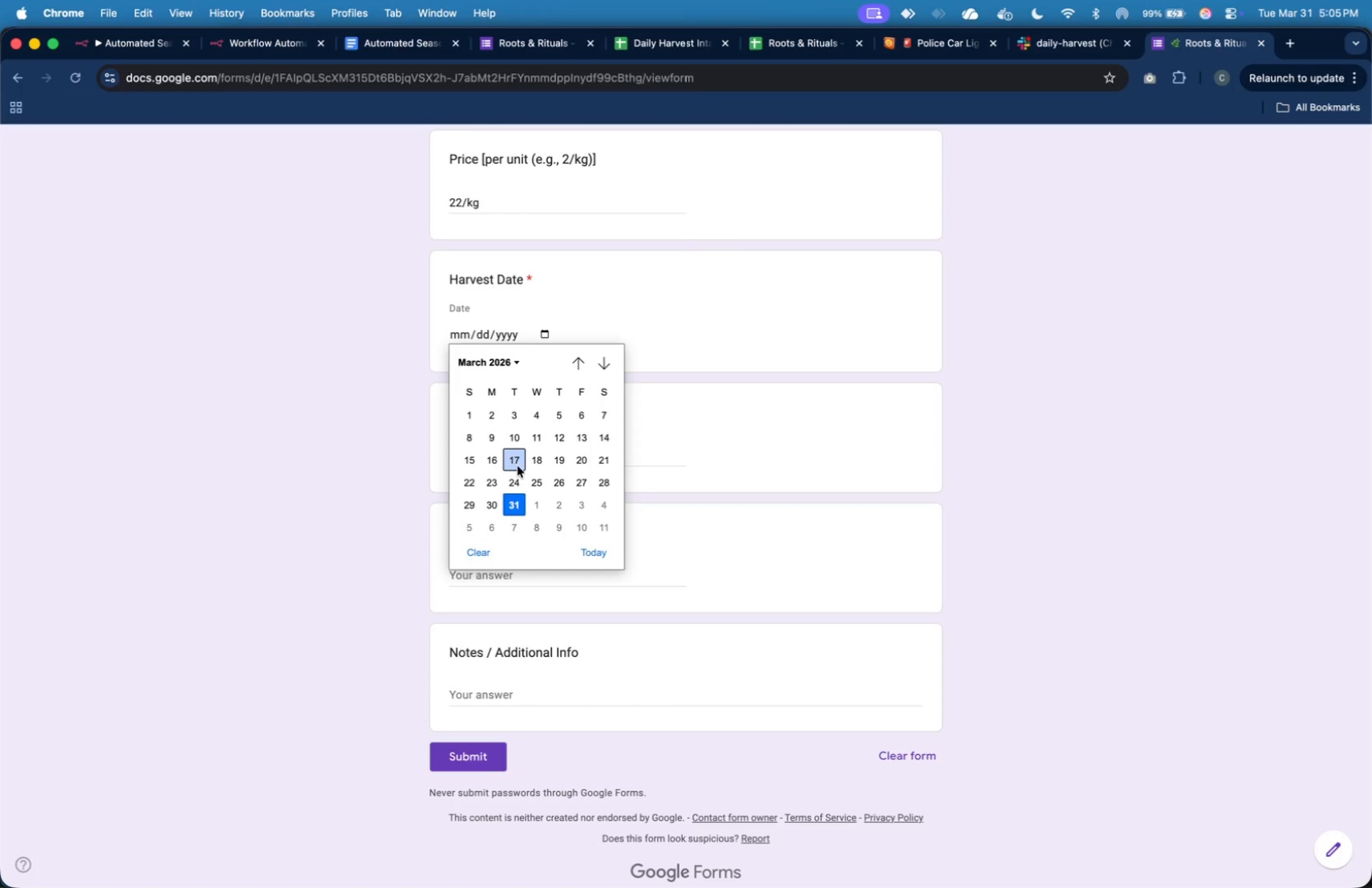 
left_click([519, 480])
 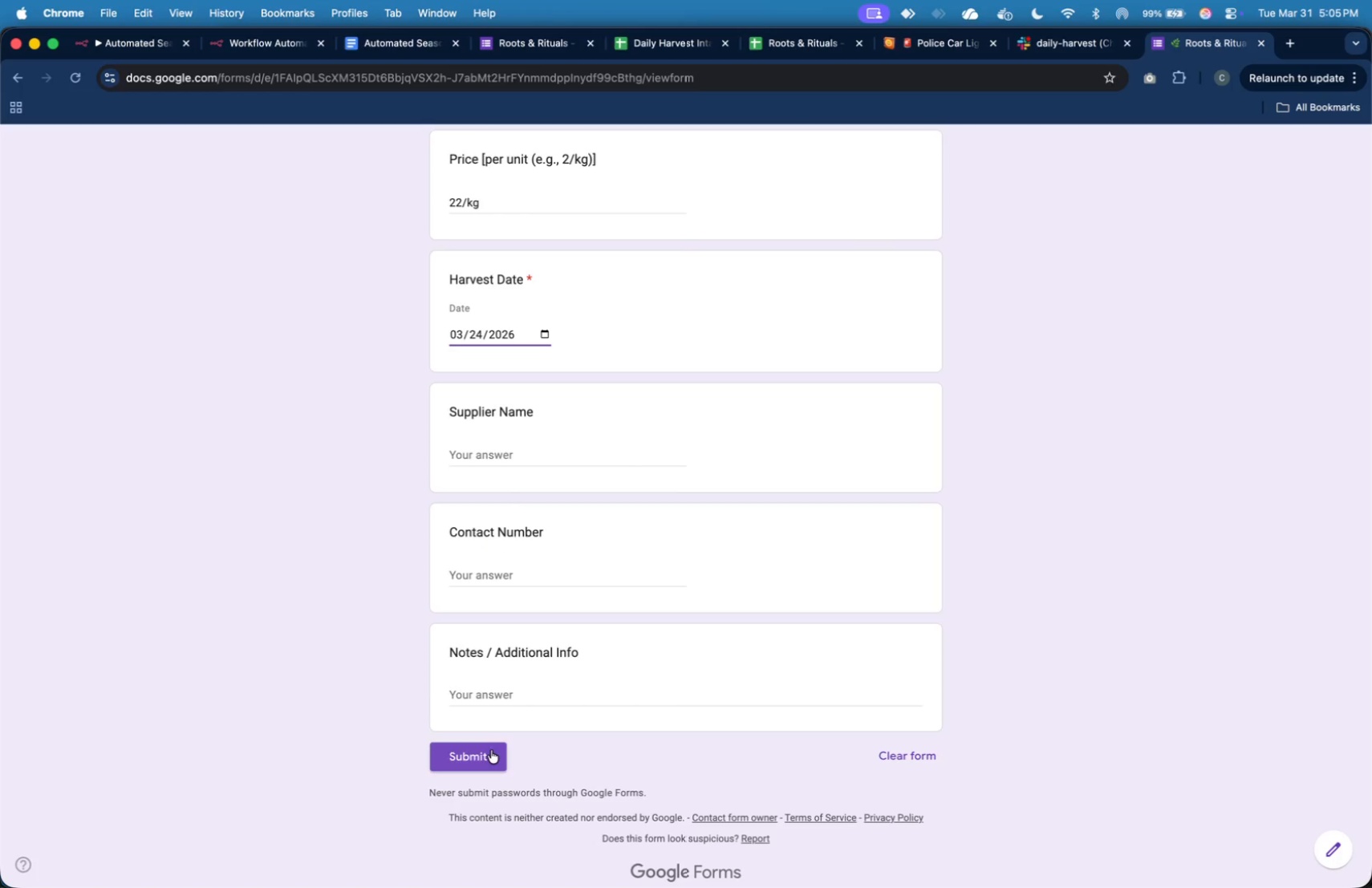 
left_click([1077, 453])
 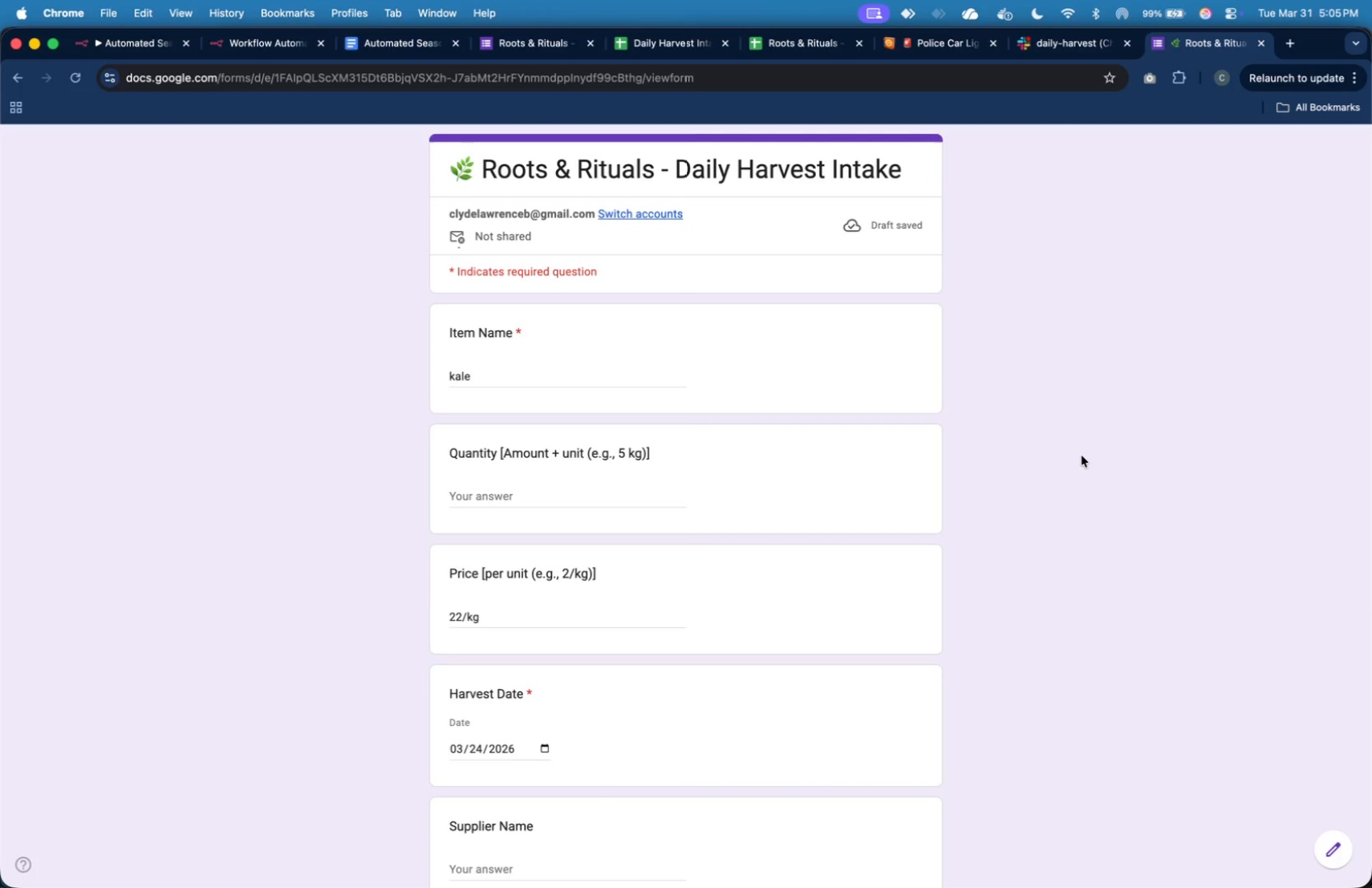 
scroll: coordinate [801, 405], scroll_direction: up, amount: 16.0
 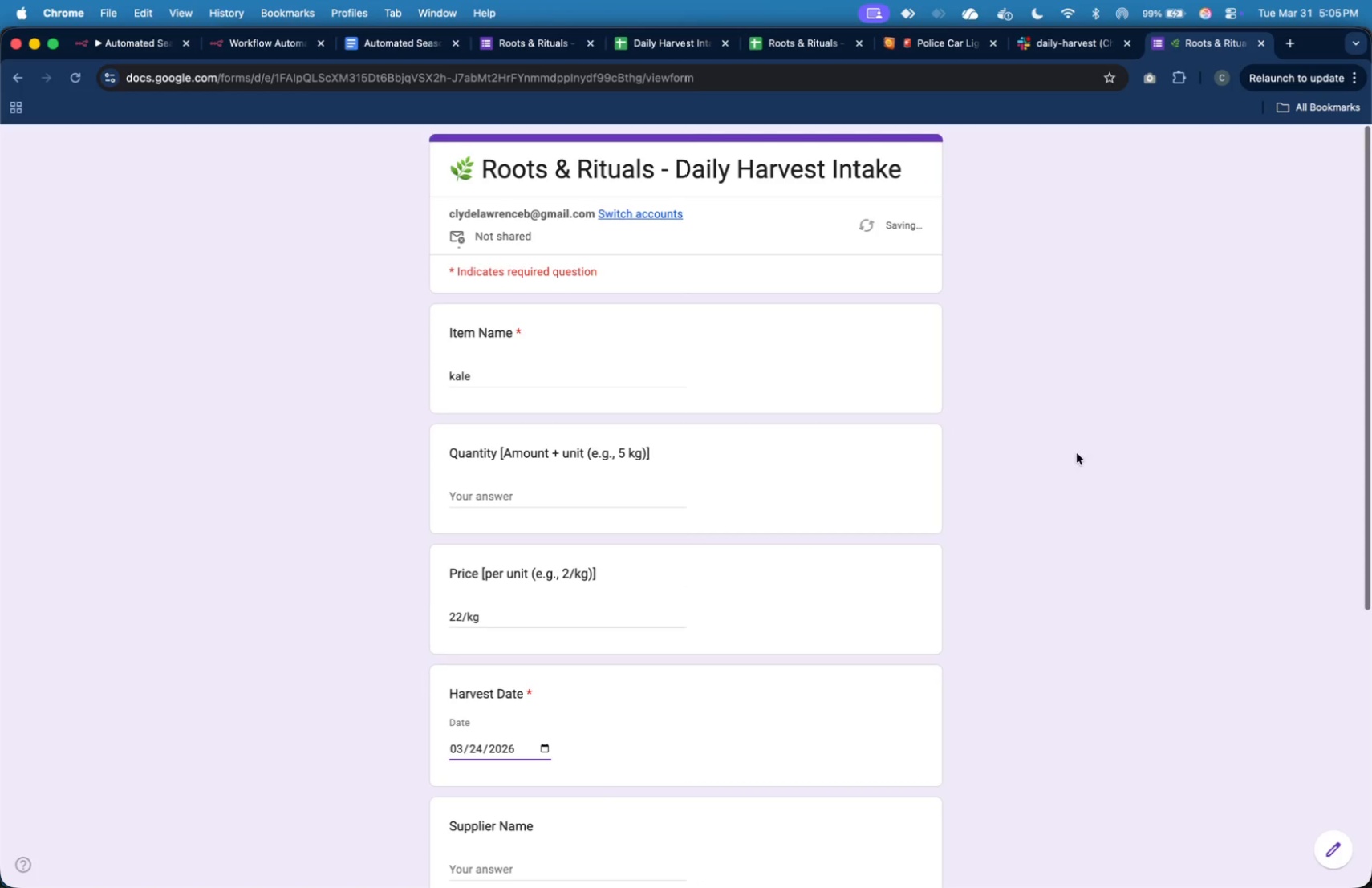 
key(Meta+Shift+4)
 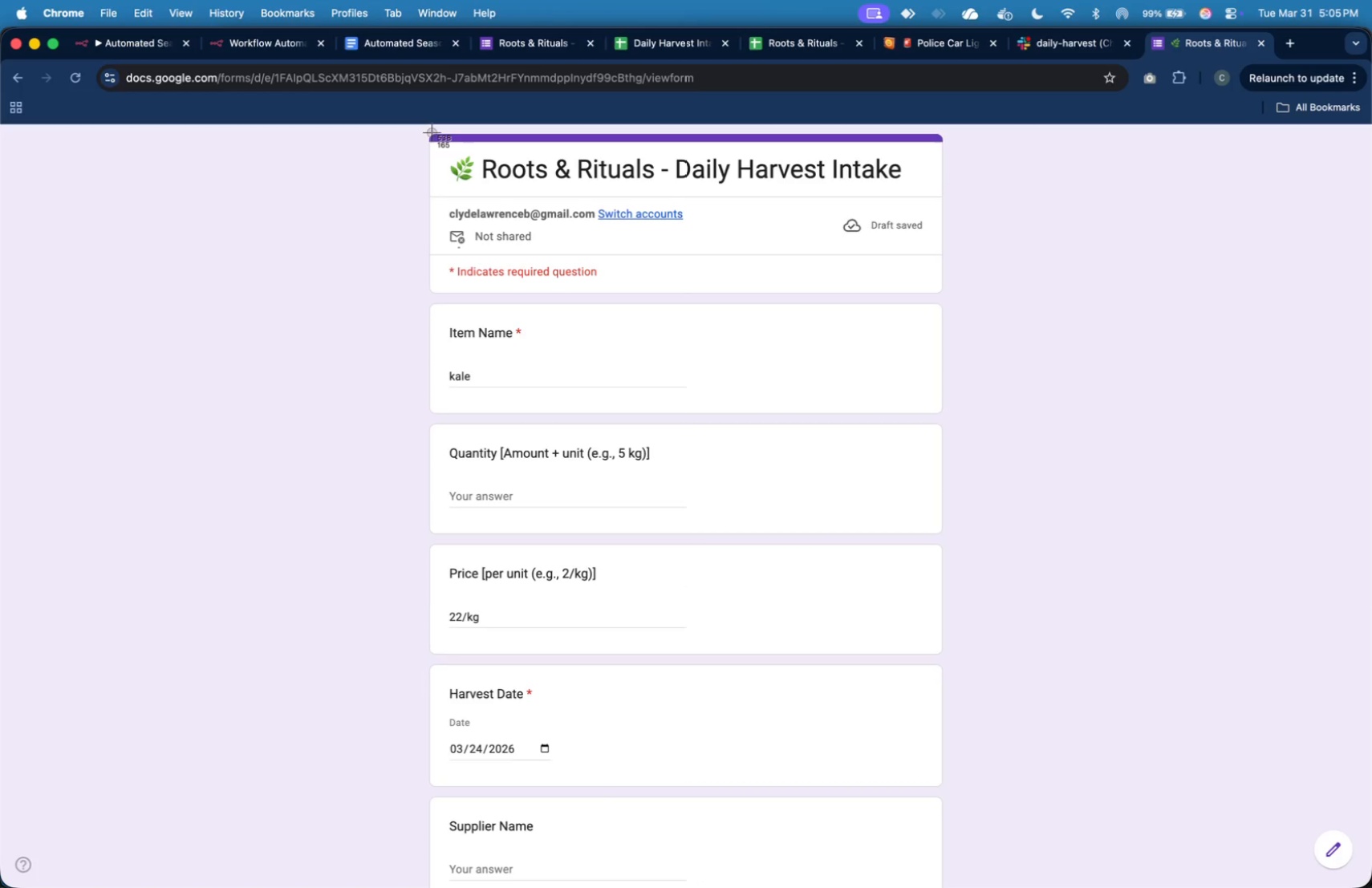 
left_click_drag(start_coordinate=[420, 132], to_coordinate=[952, 791])
 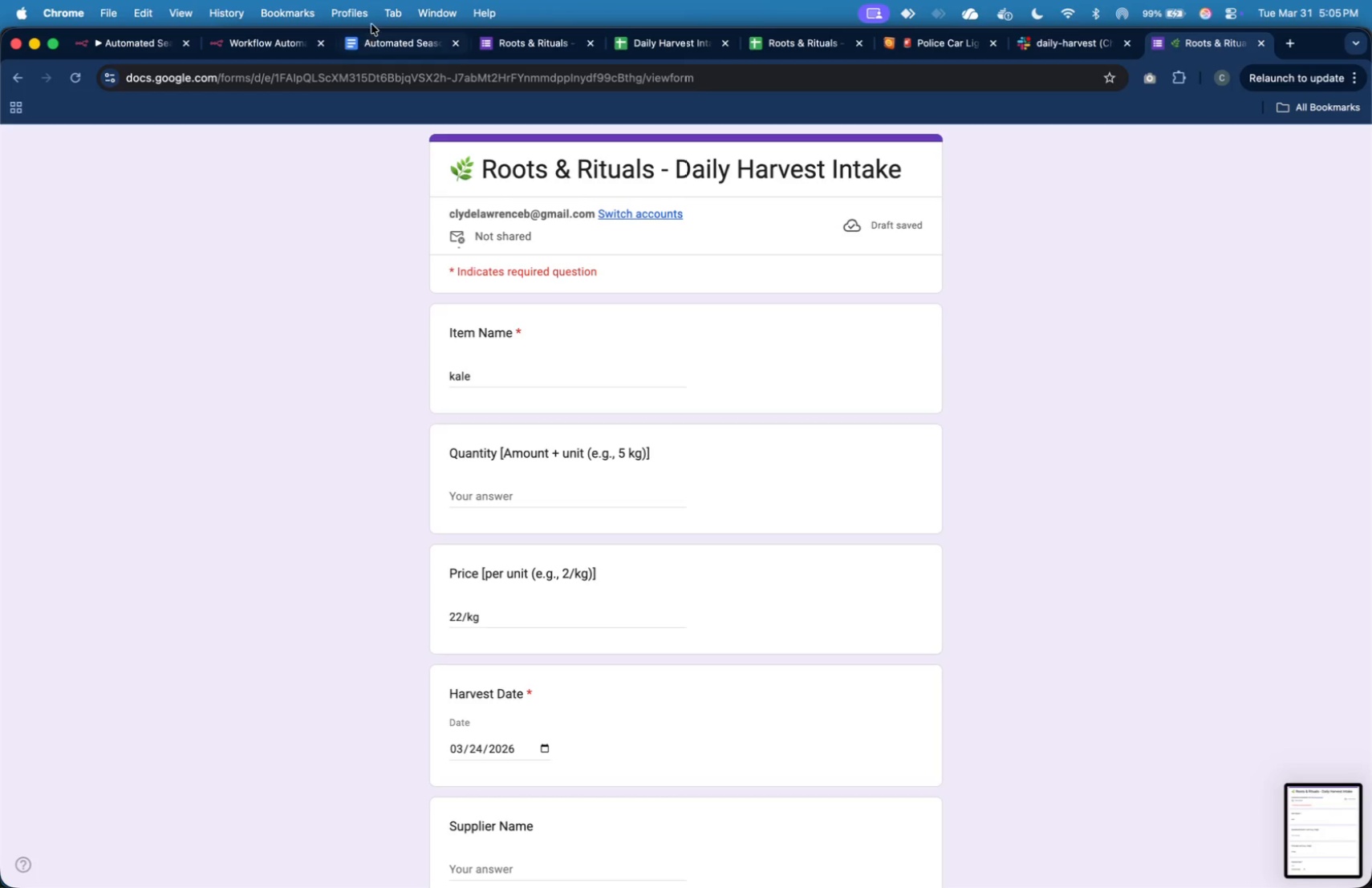 
left_click([382, 39])
 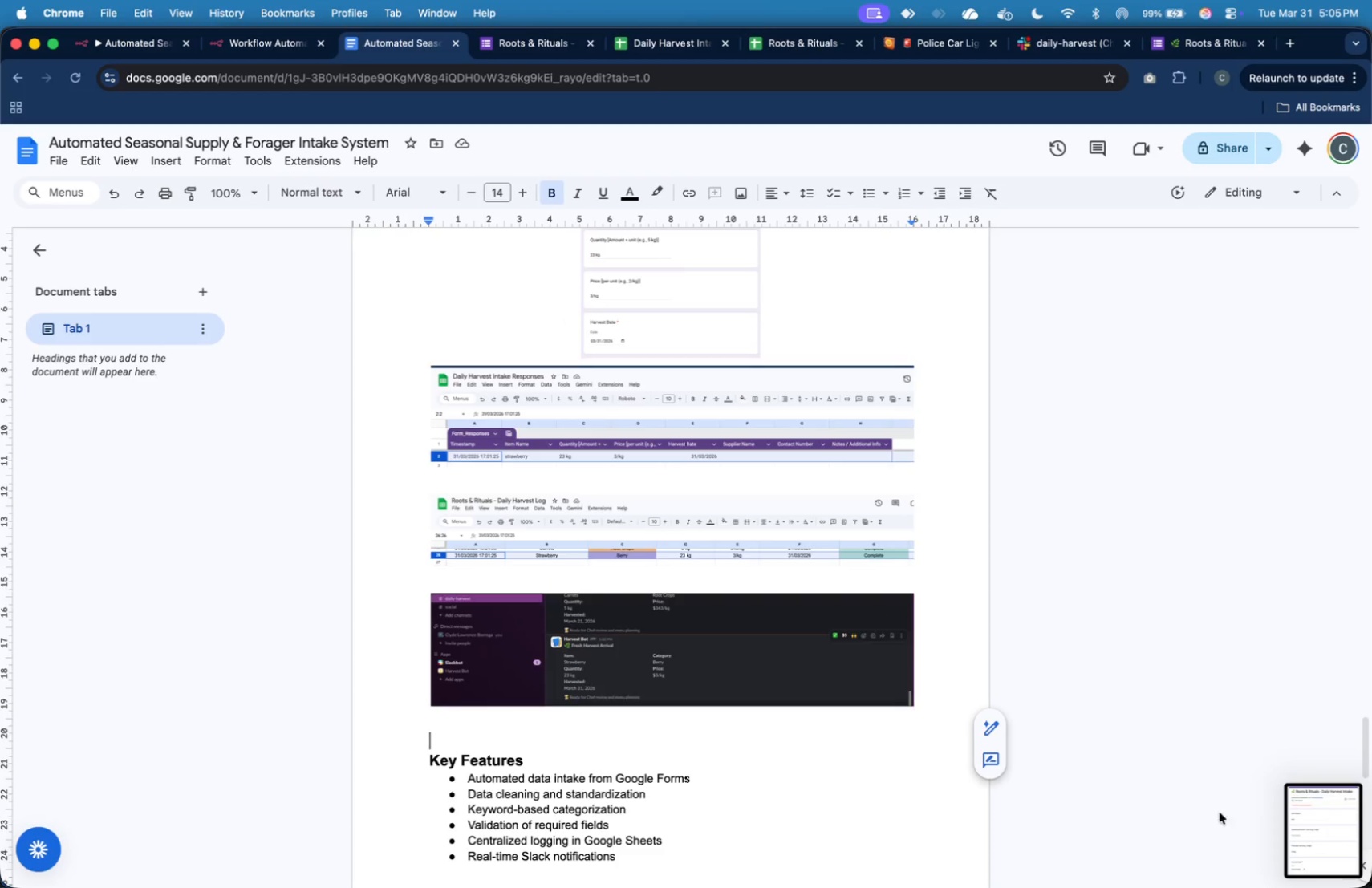 
left_click_drag(start_coordinate=[1305, 839], to_coordinate=[800, 731])
 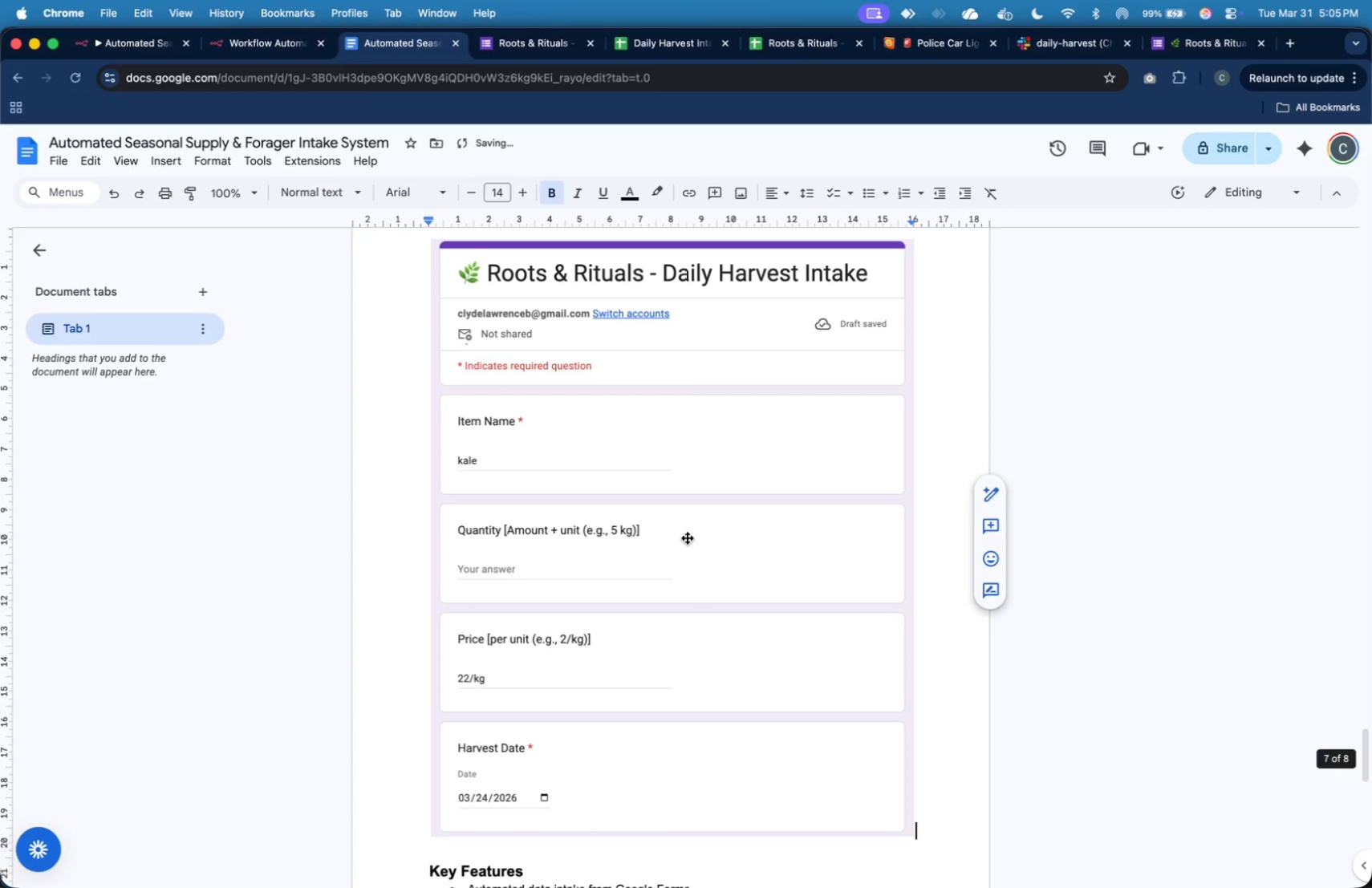 
left_click([696, 528])
 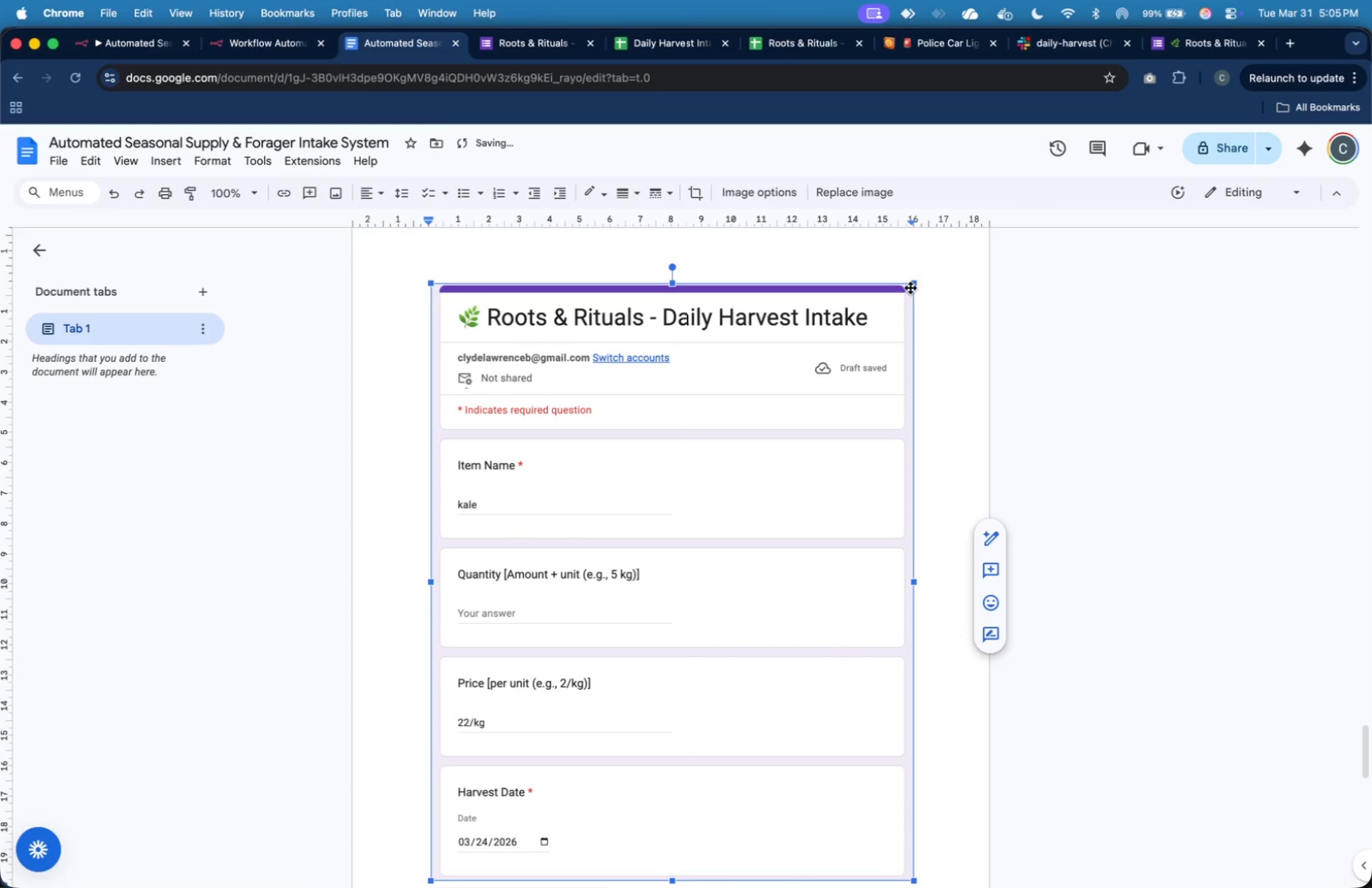 
scroll: coordinate [688, 537], scroll_direction: up, amount: 3.0
 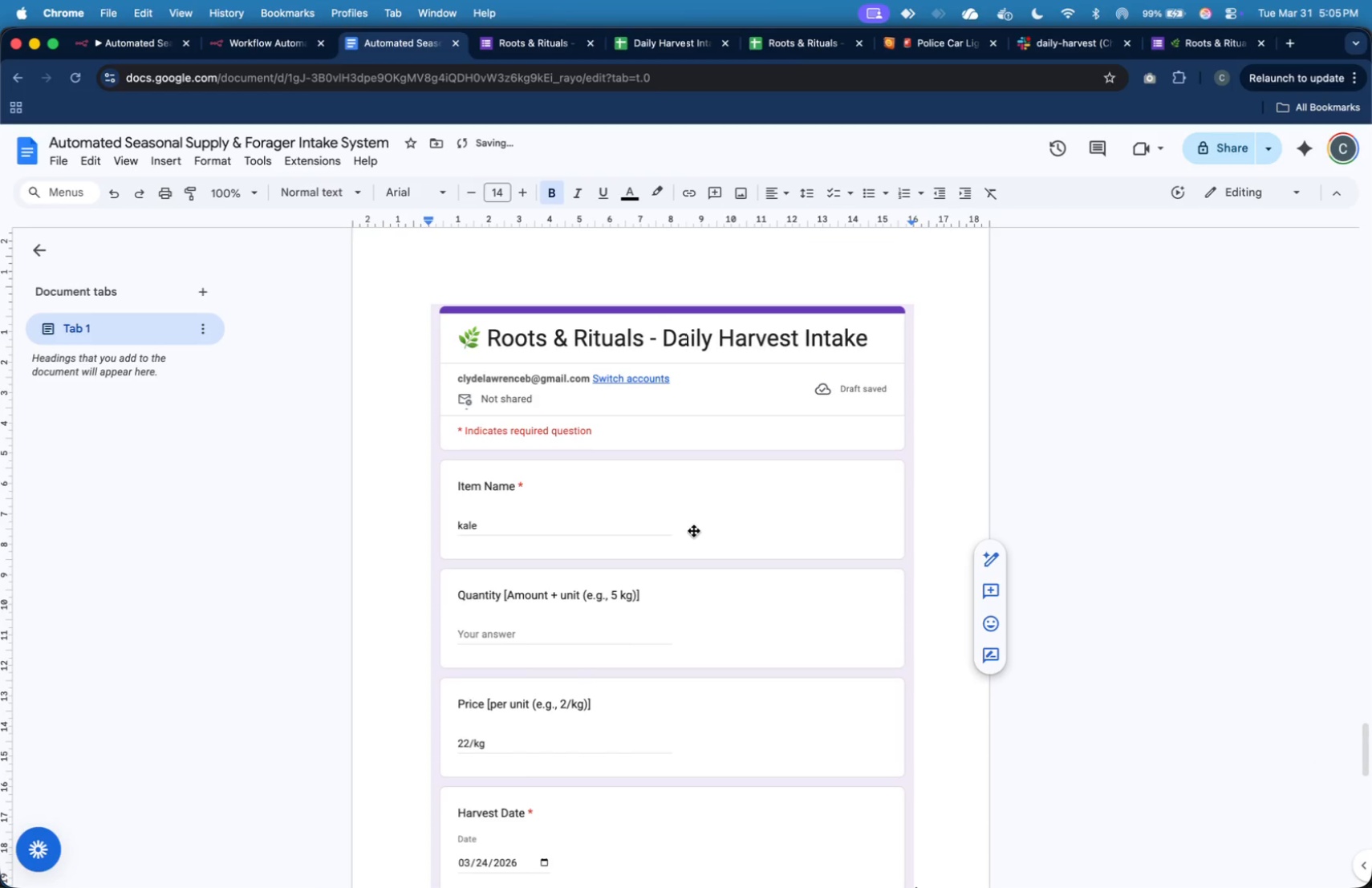 
left_click_drag(start_coordinate=[913, 282], to_coordinate=[679, 635])
 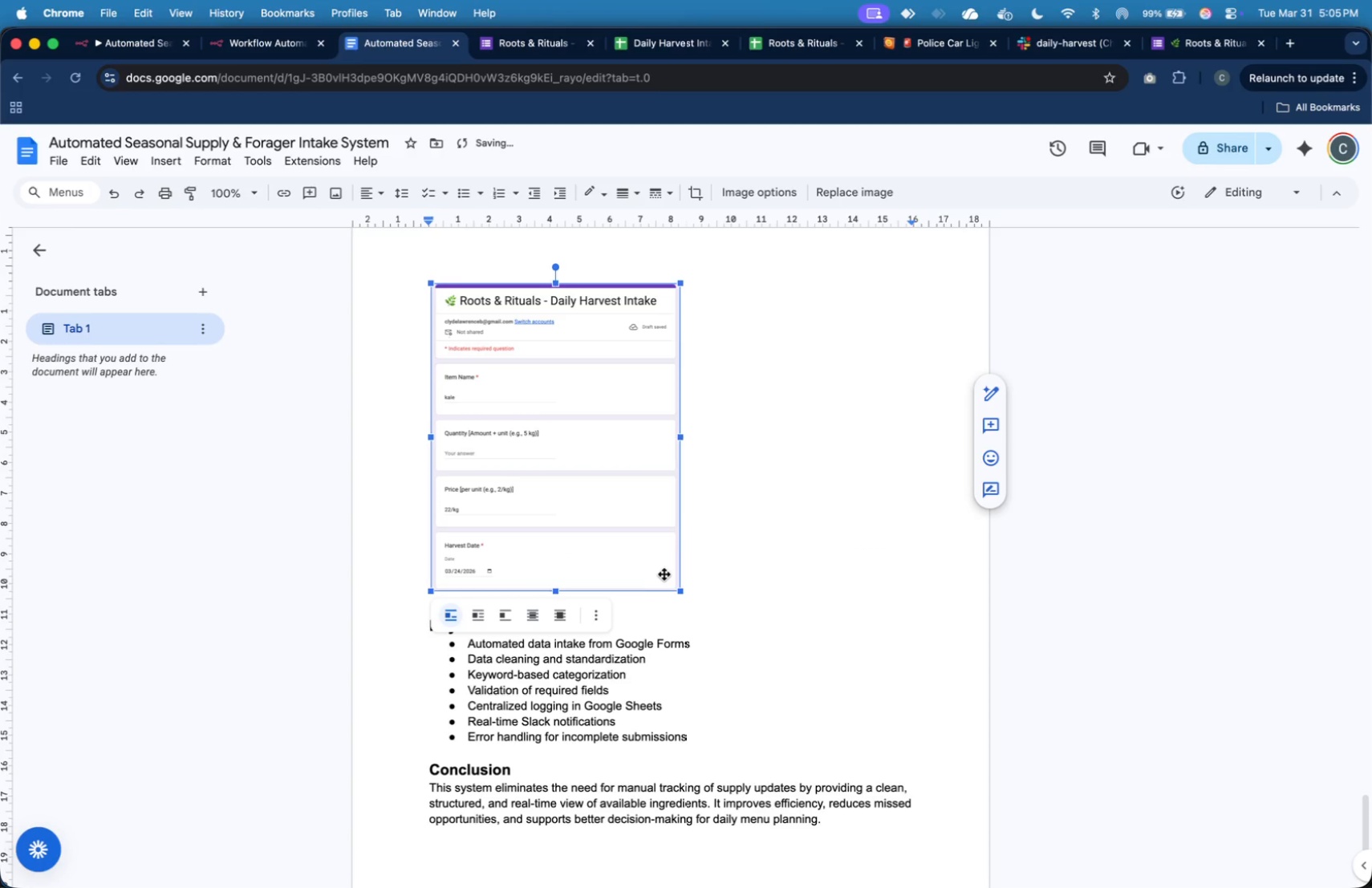 
scroll: coordinate [661, 550], scroll_direction: up, amount: 15.0
 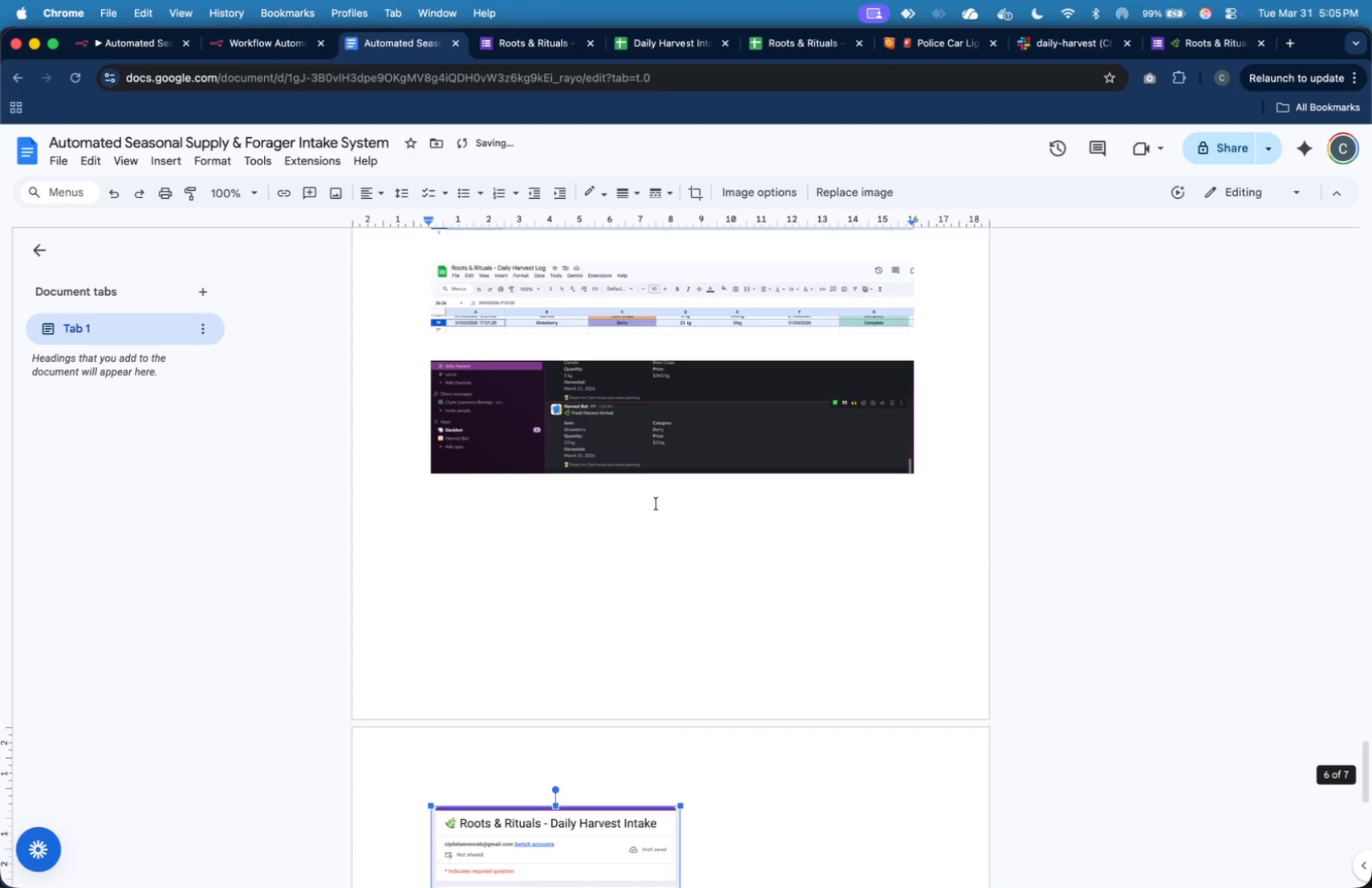 
left_click([657, 511])
 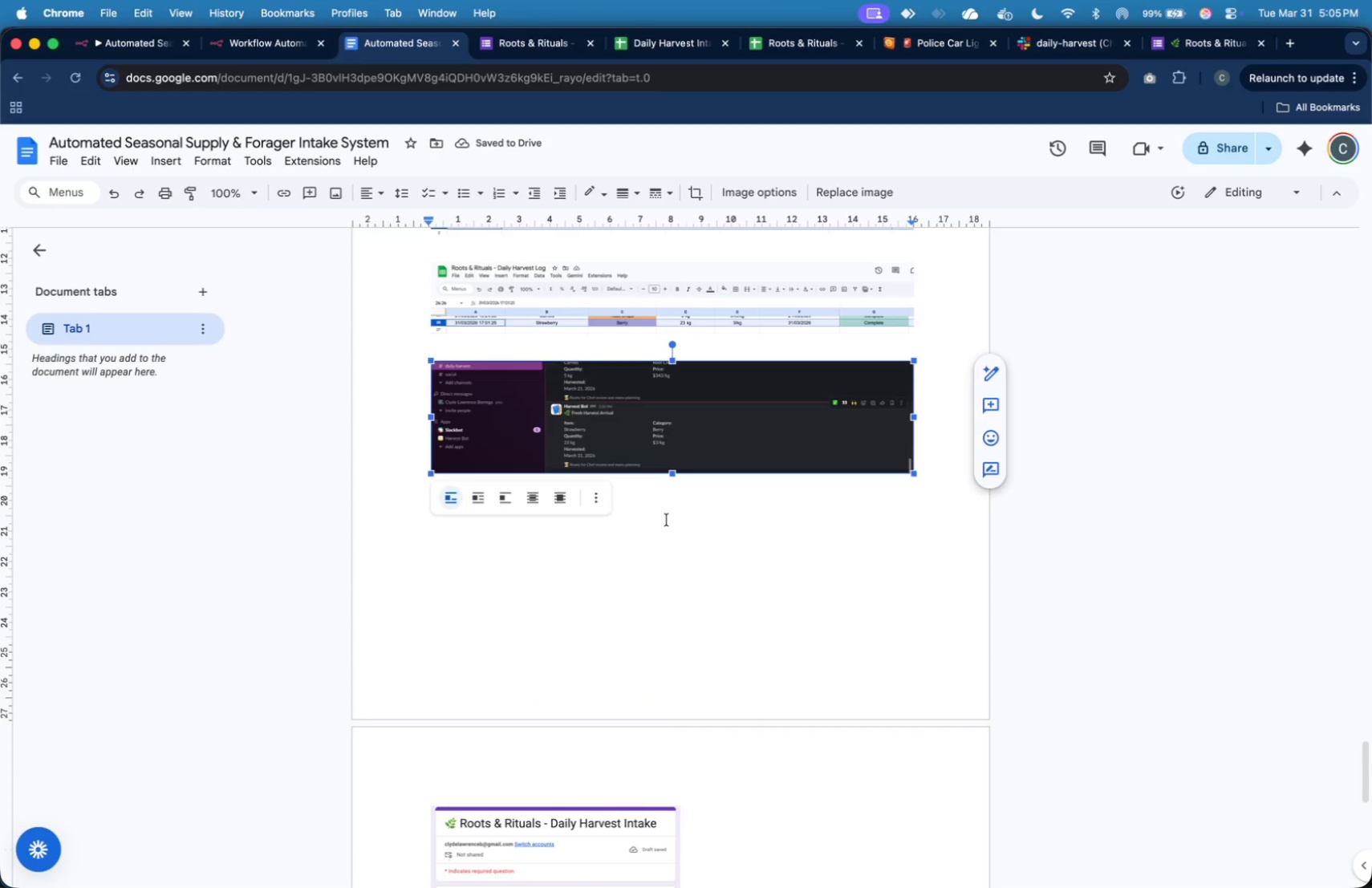 
double_click([749, 539])
 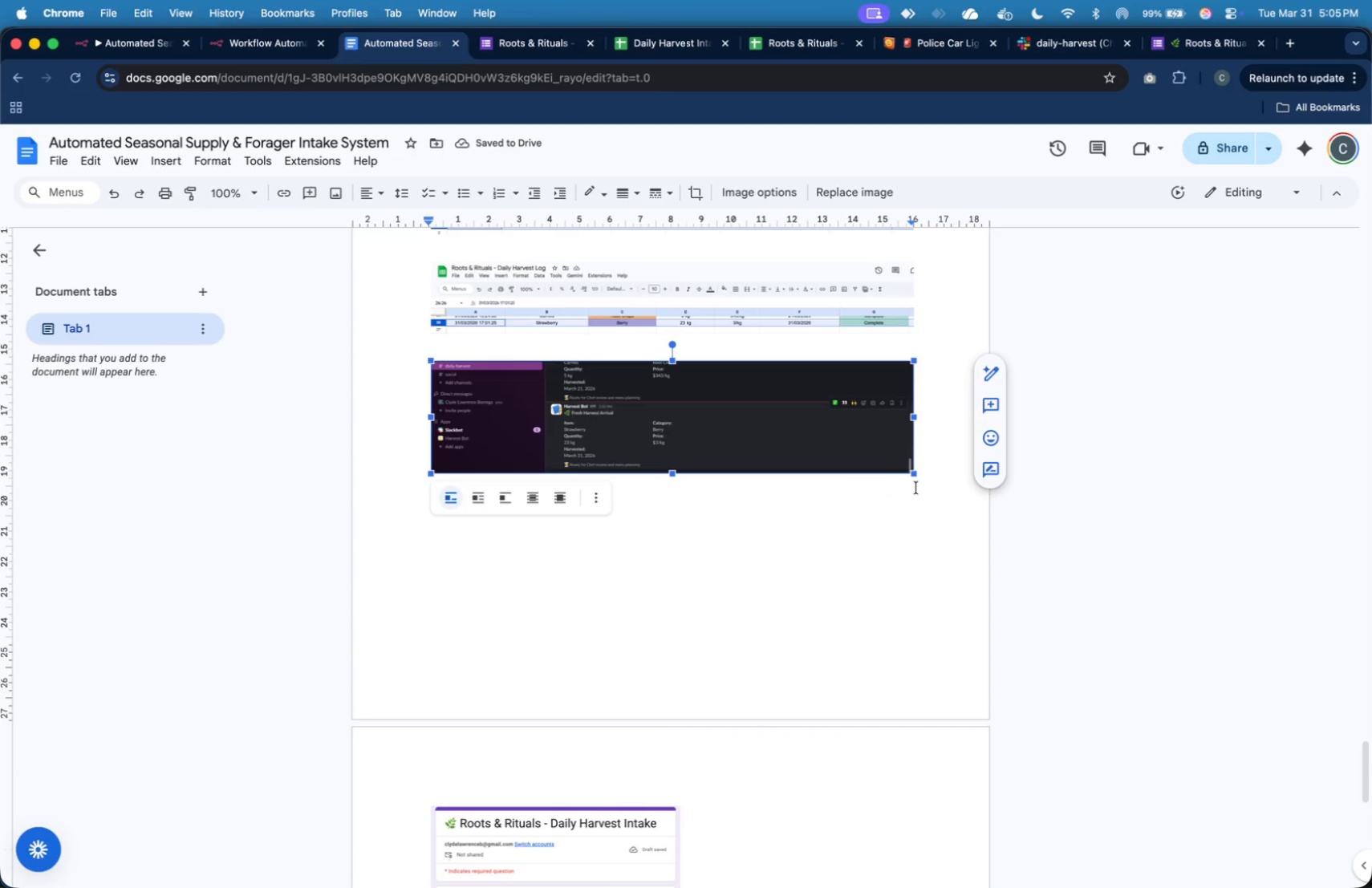 
left_click([924, 484])
 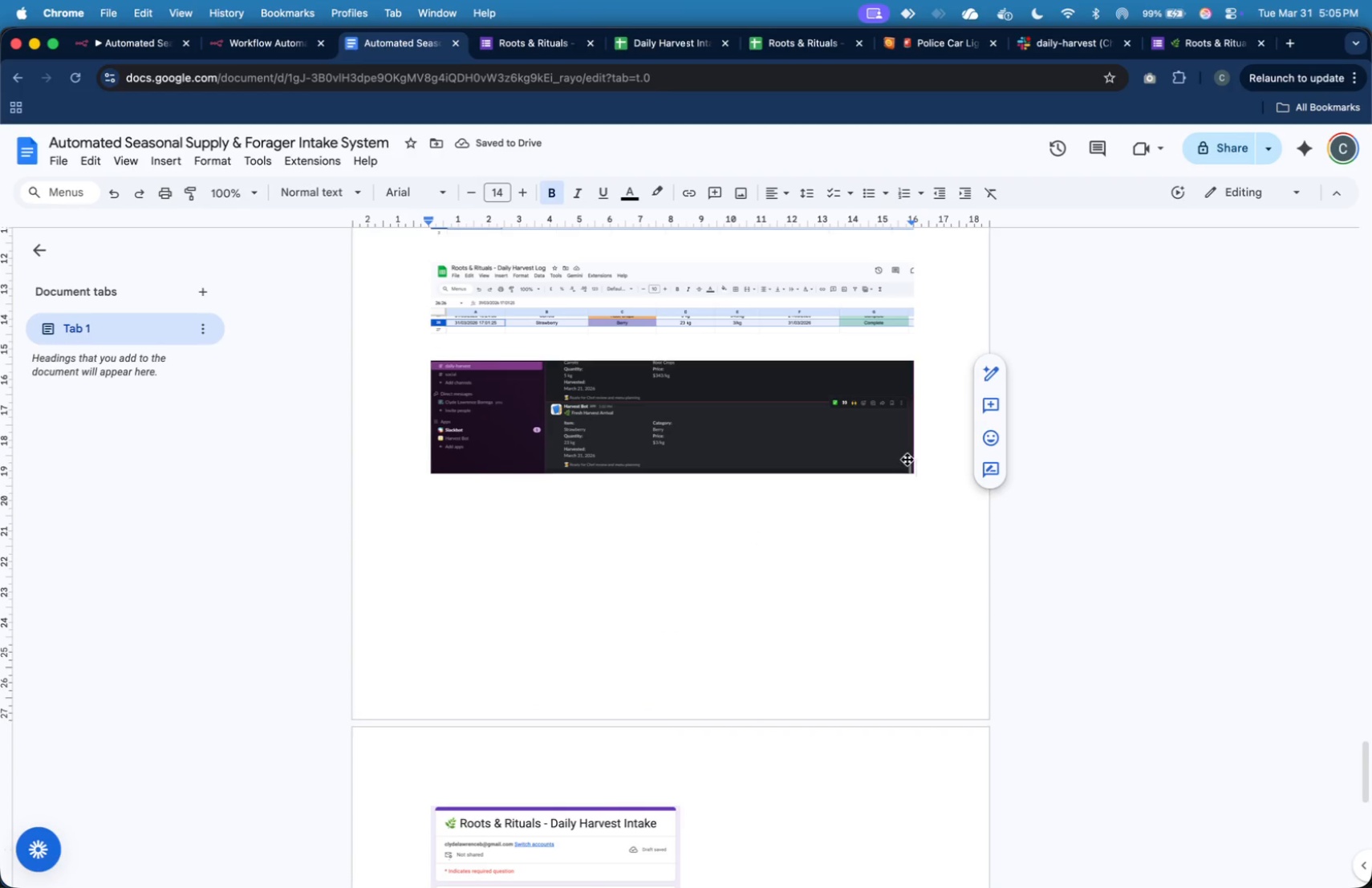 
key(Enter)
 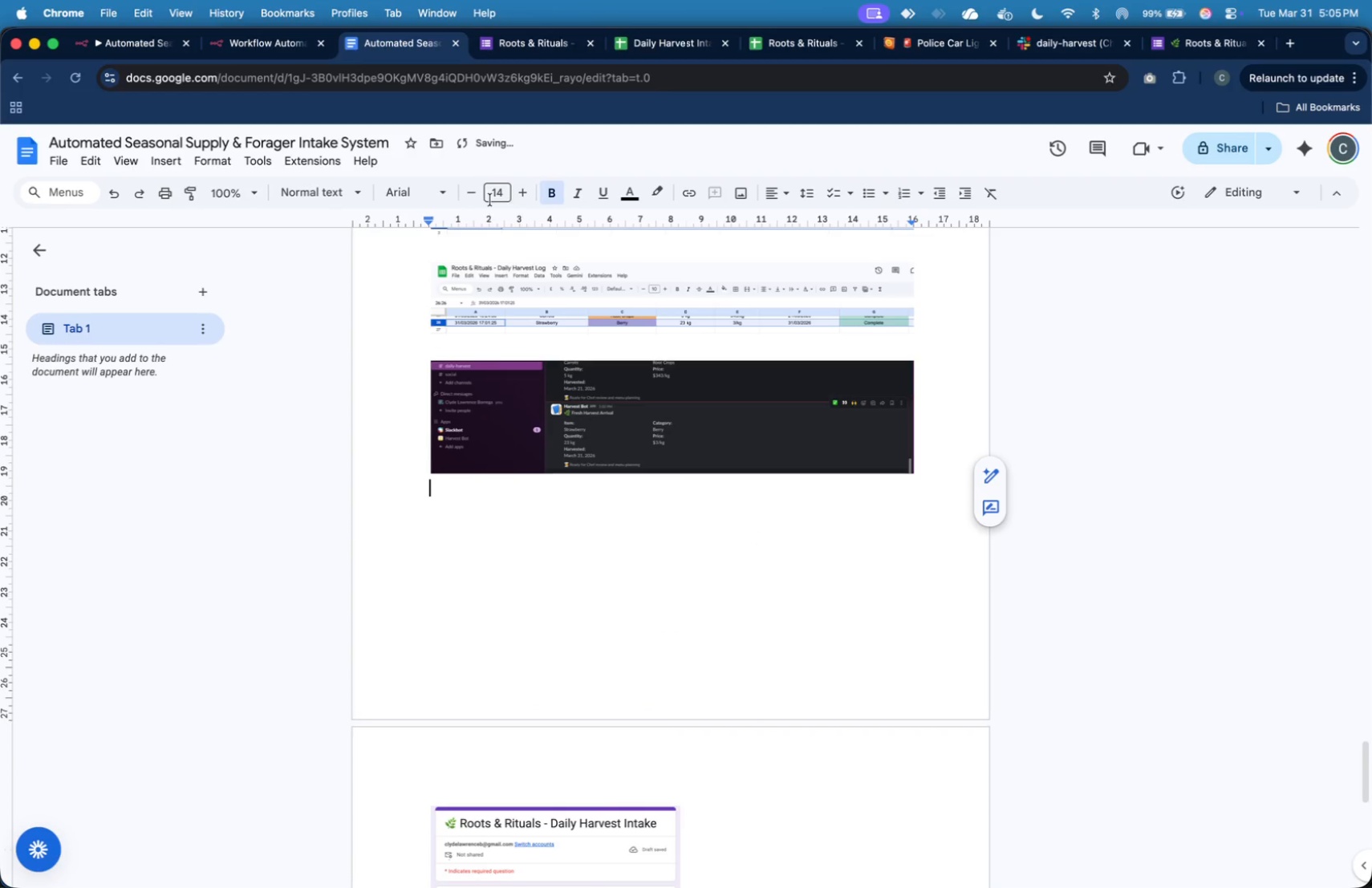 
double_click([478, 193])
 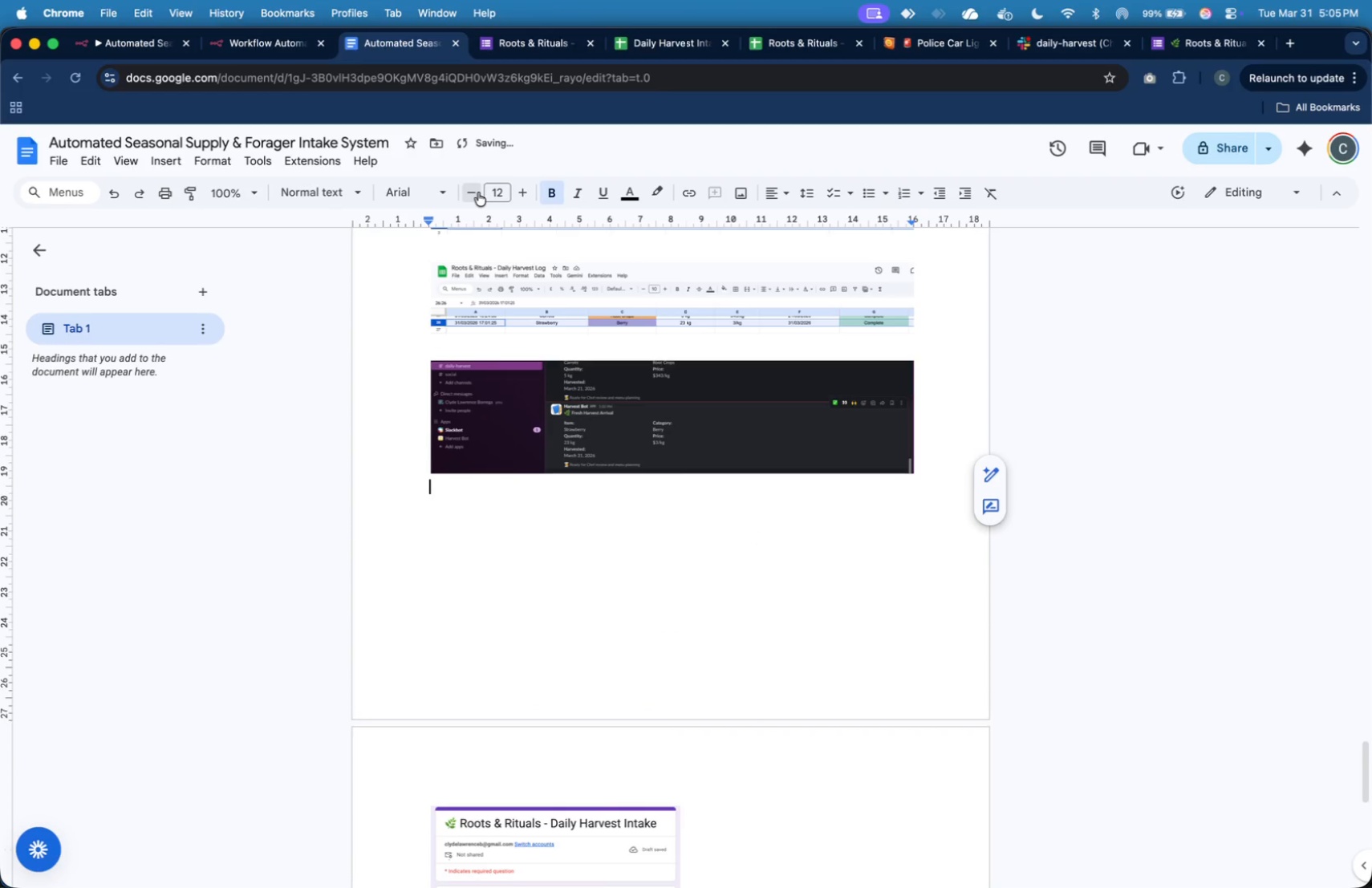 
left_click([478, 193])
 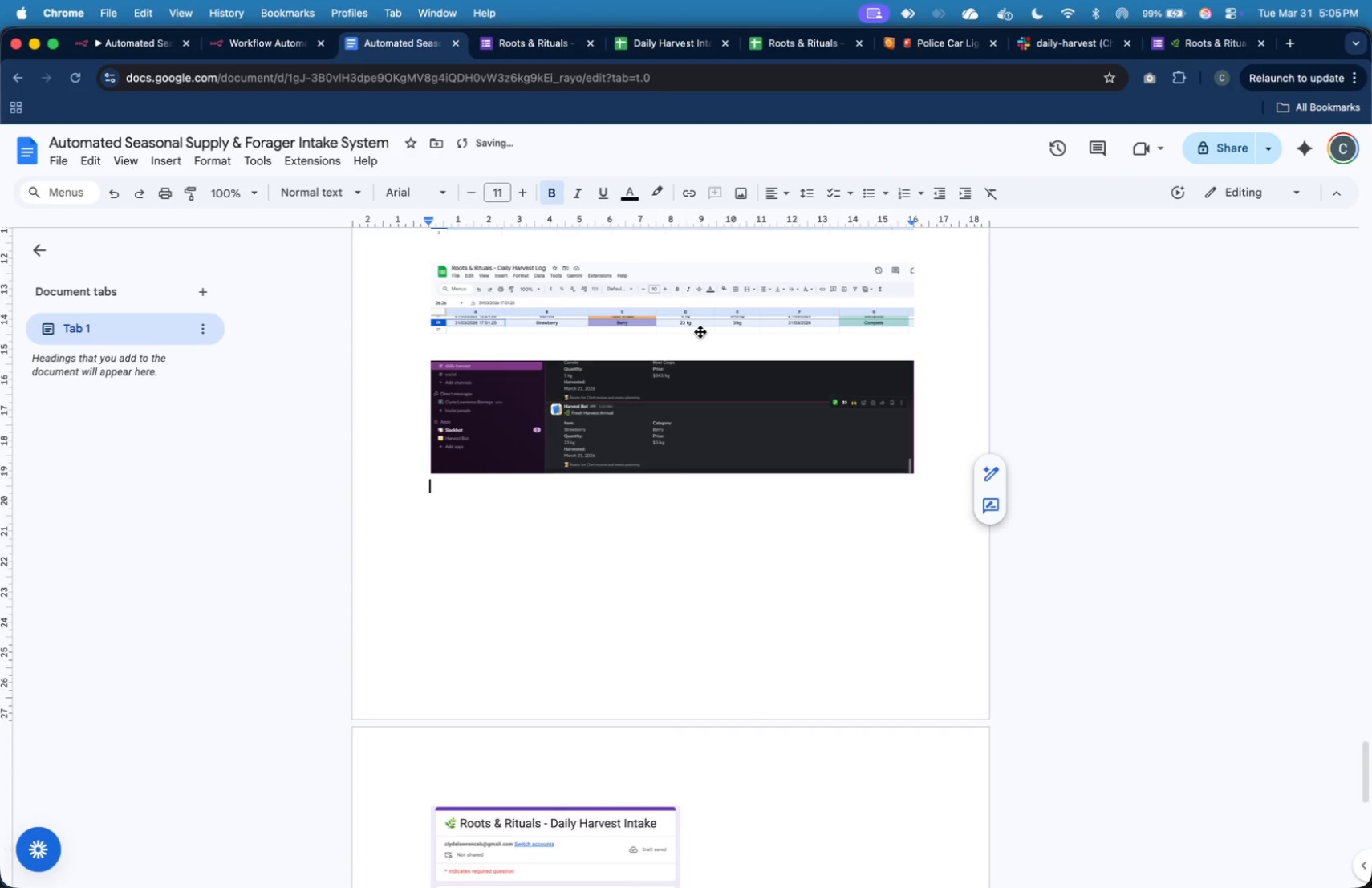 
type(EZ)
key(Backspace)
type(XAPM)
key(Backspace)
key(Backspace)
type(MPLE 2)
 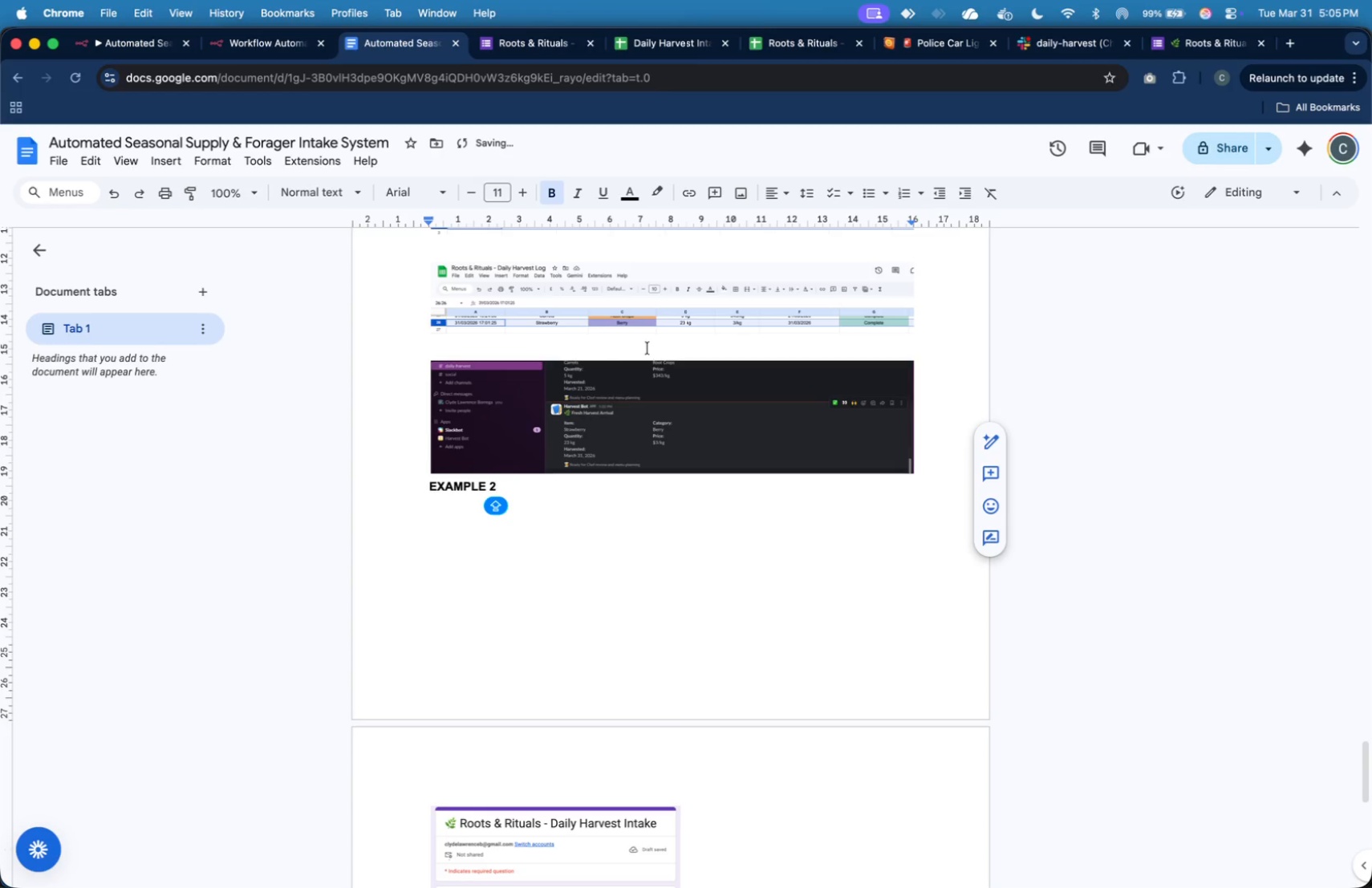 
scroll: coordinate [640, 453], scroll_direction: up, amount: 33.0